 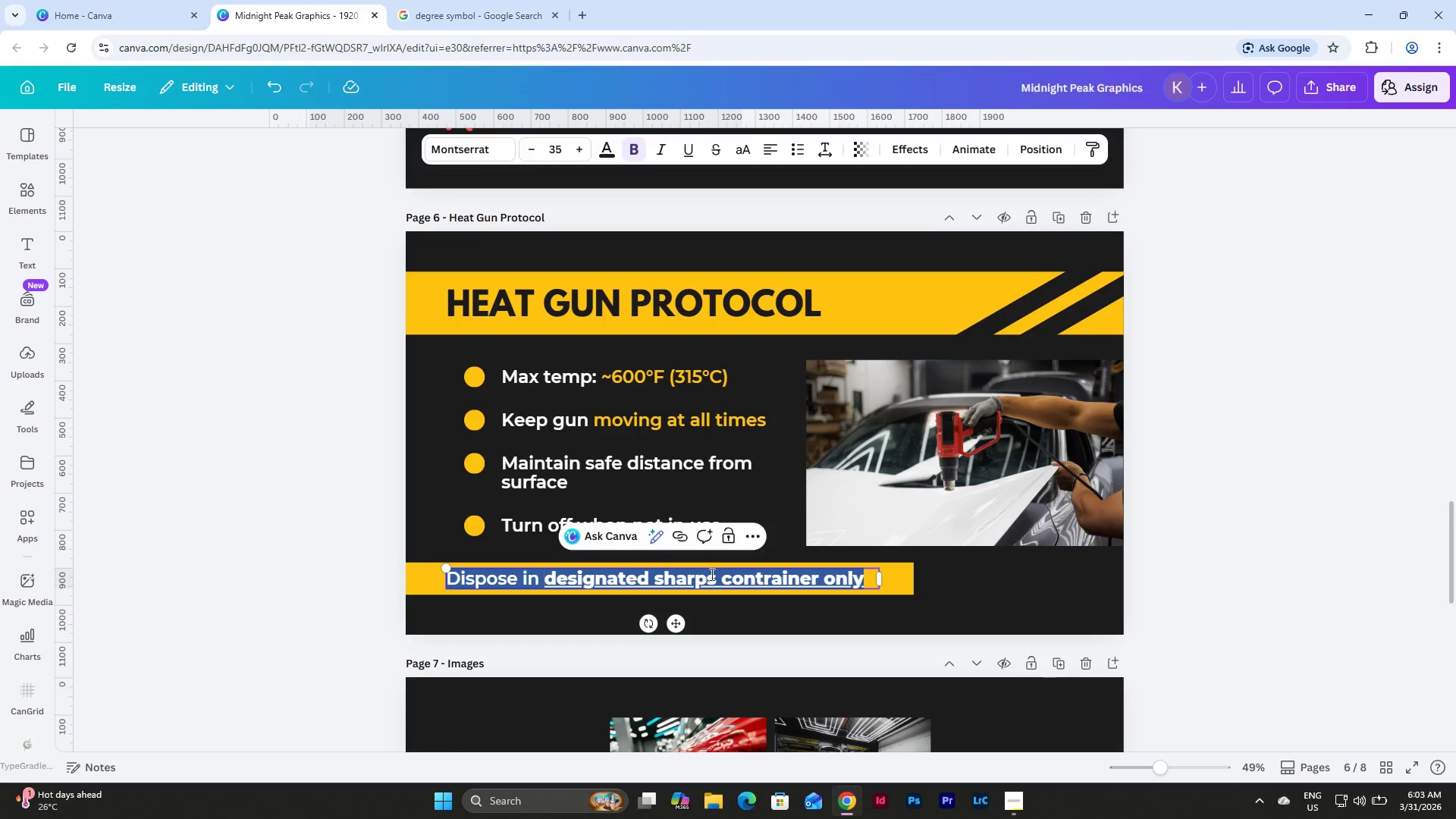 
type(Improper hear)
key(Backspace)
type(t = burns + damaged vinyl)
 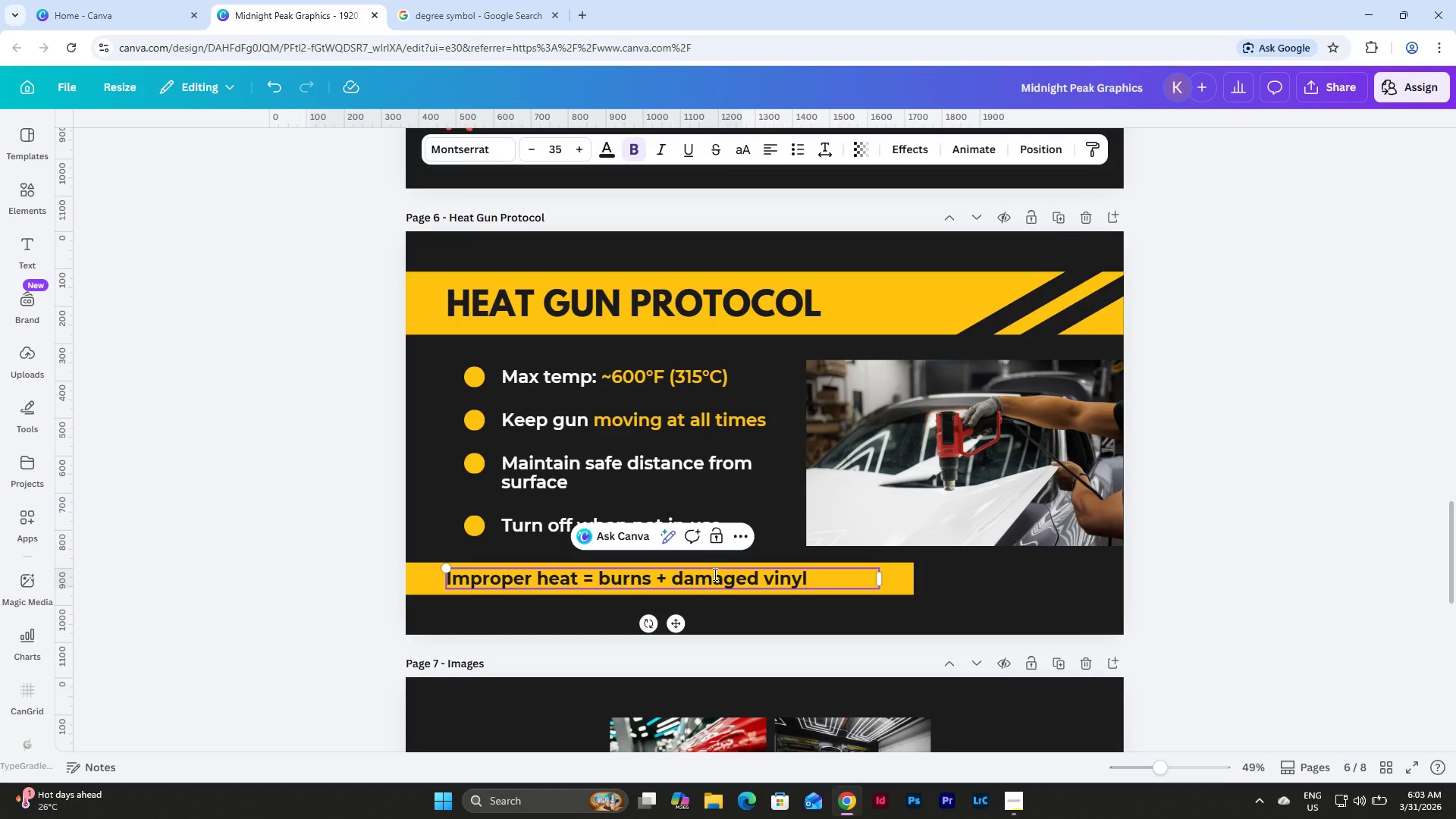 
left_click([1247, 571])
 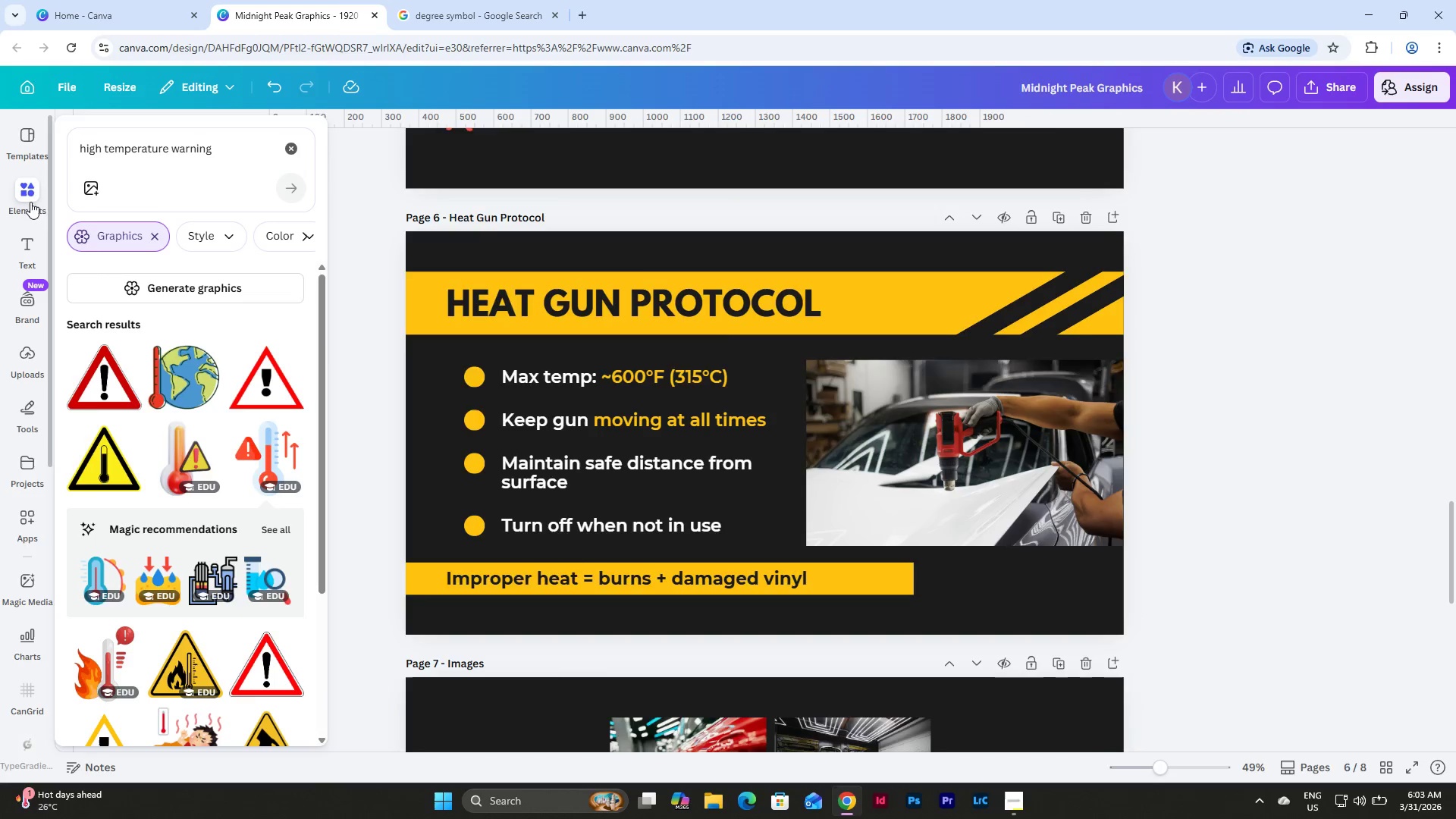 
left_click_drag(start_coordinate=[222, 150], to_coordinate=[35, 140])
 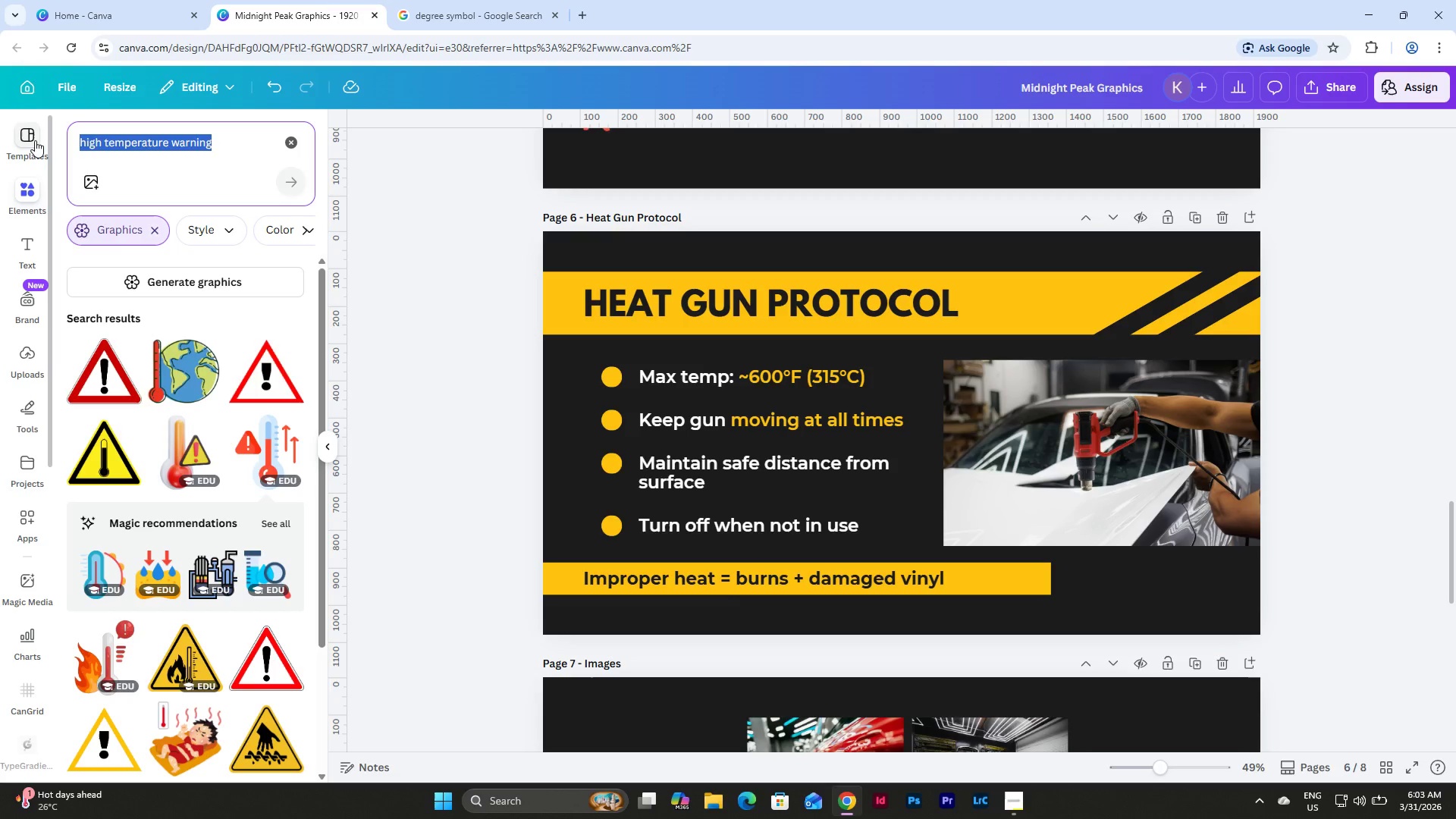 
type(max temp)
 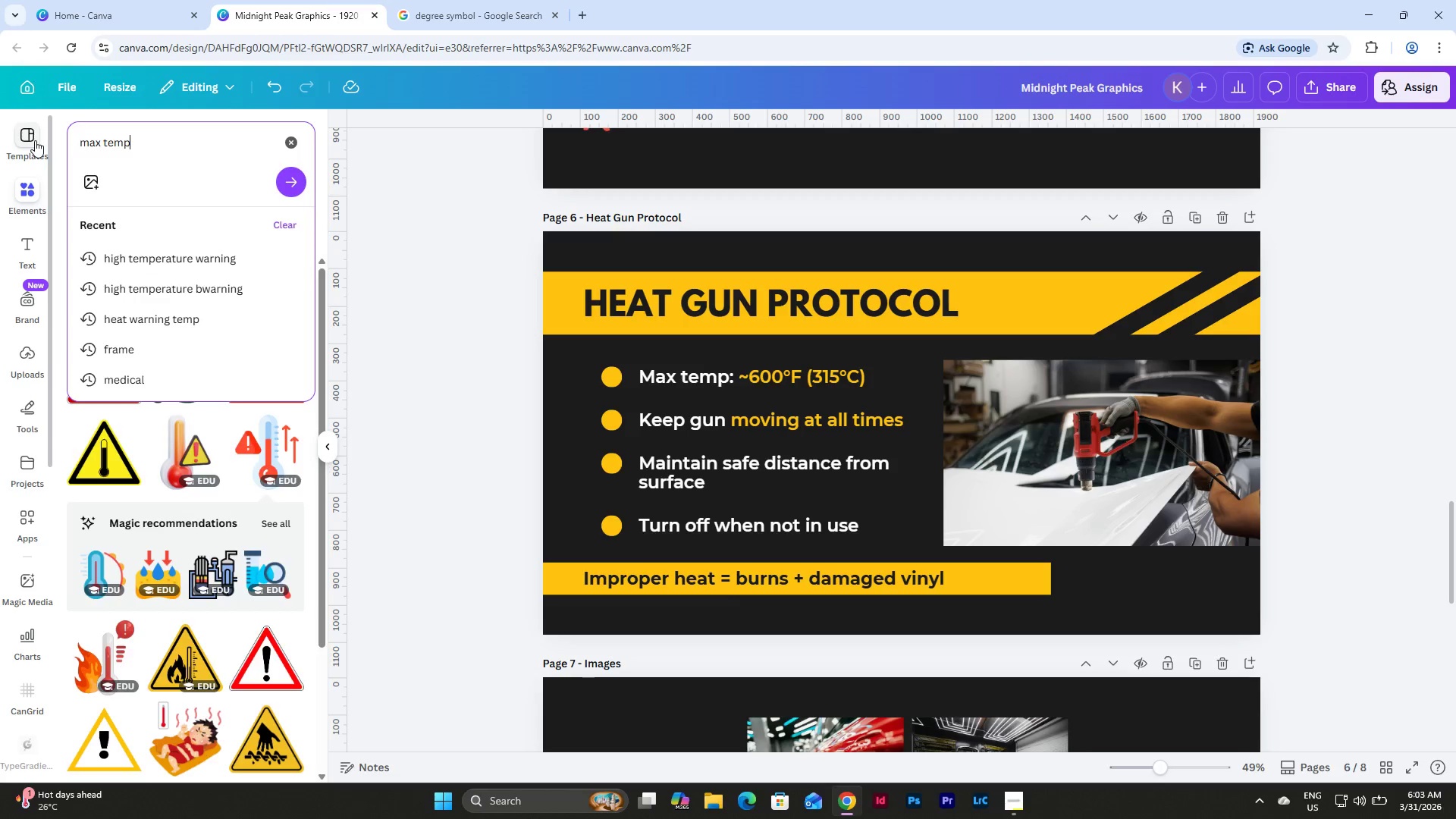 
key(Enter)
 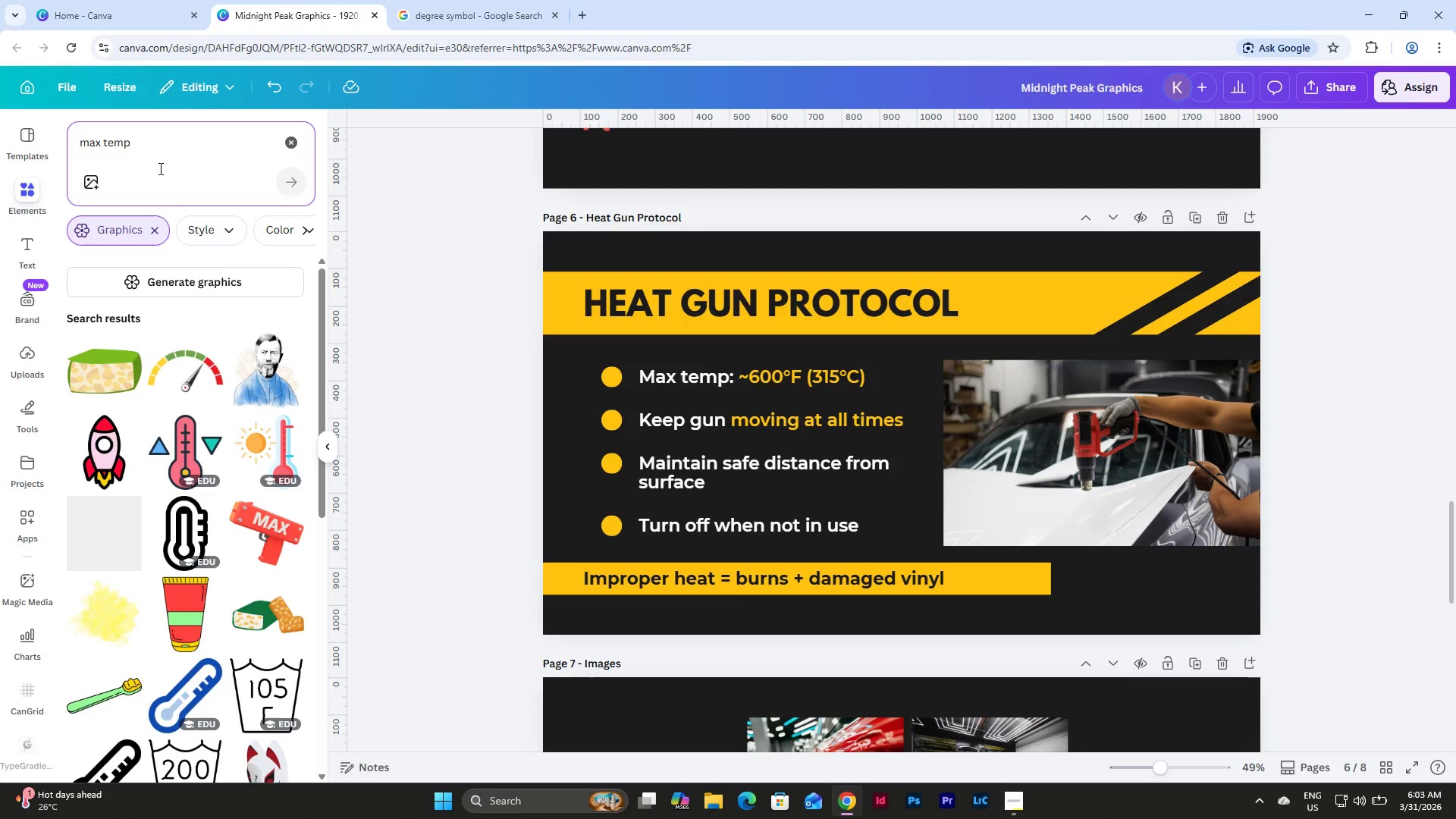 
left_click([200, 373])
 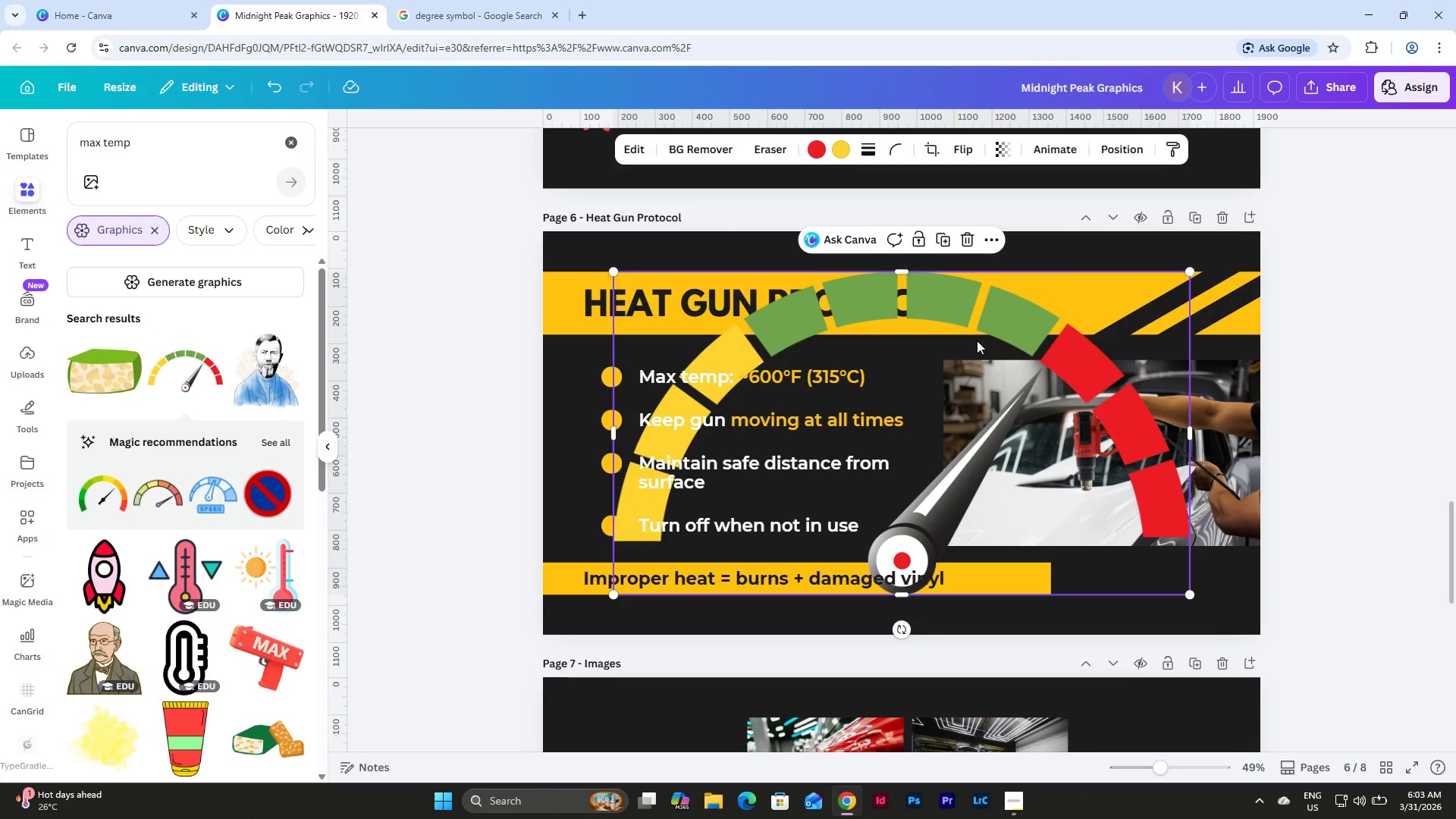 
left_click_drag(start_coordinate=[1018, 334], to_coordinate=[762, 325])
 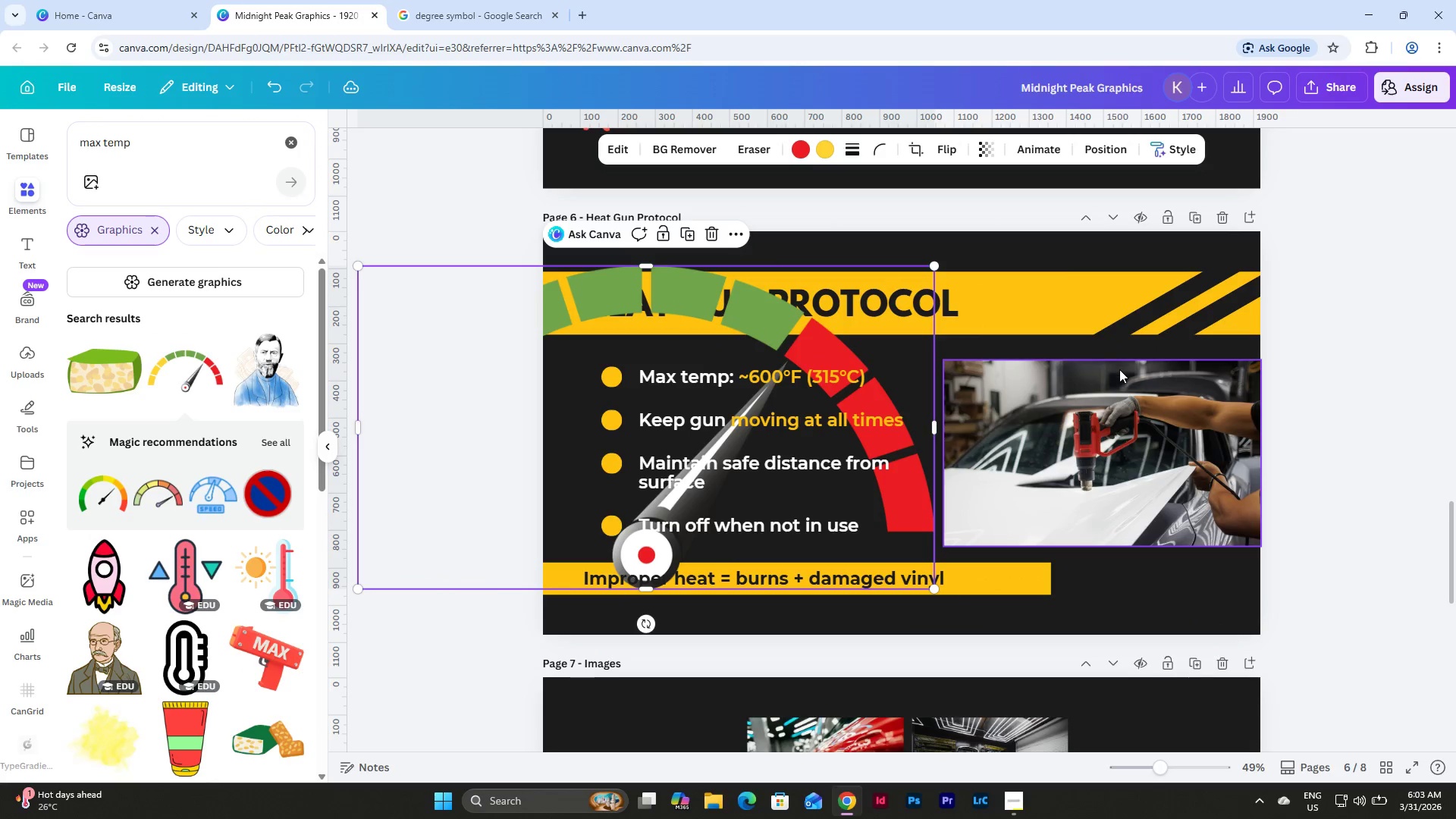 
left_click([1103, 423])
 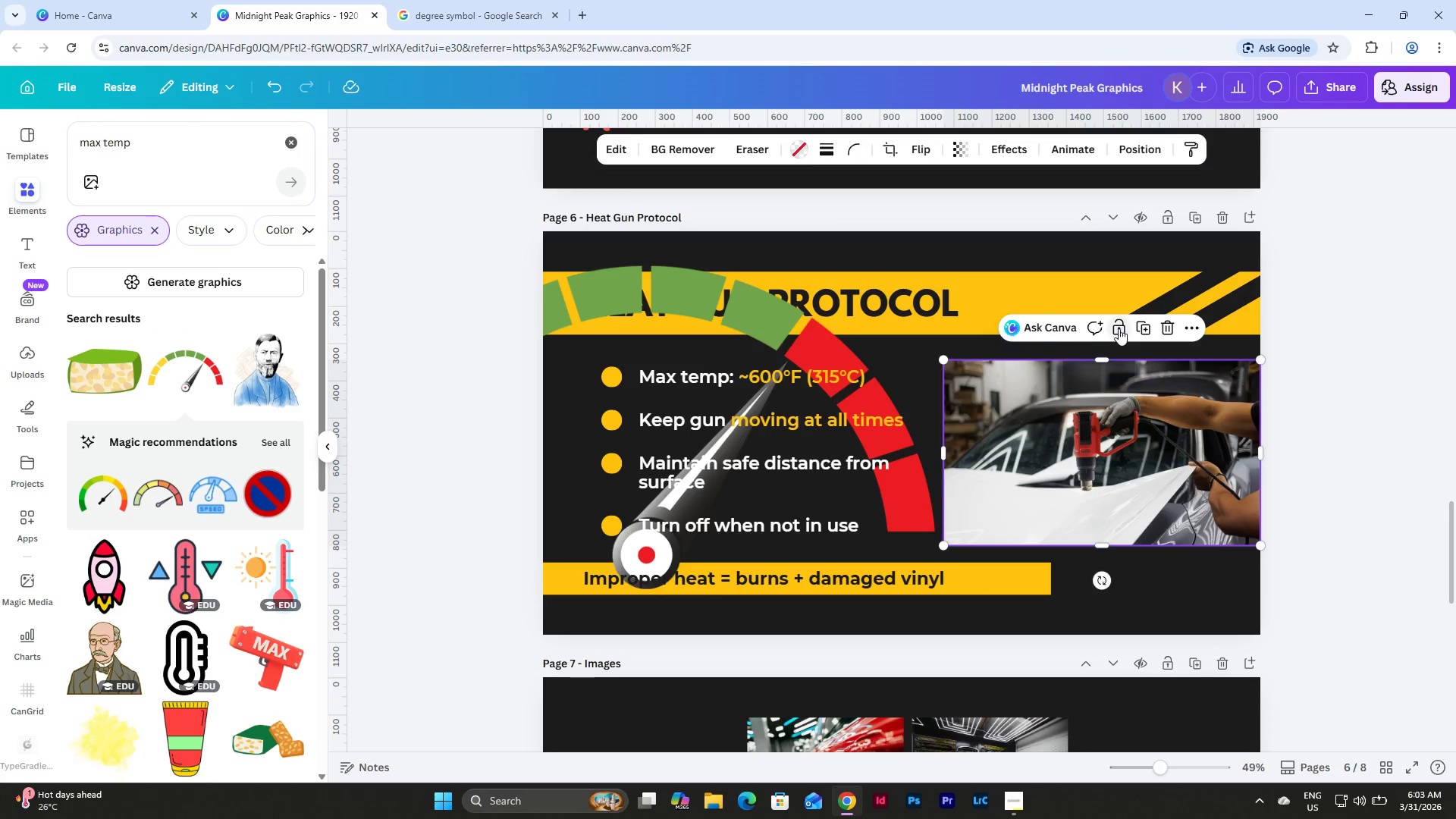 
double_click([1119, 328])
 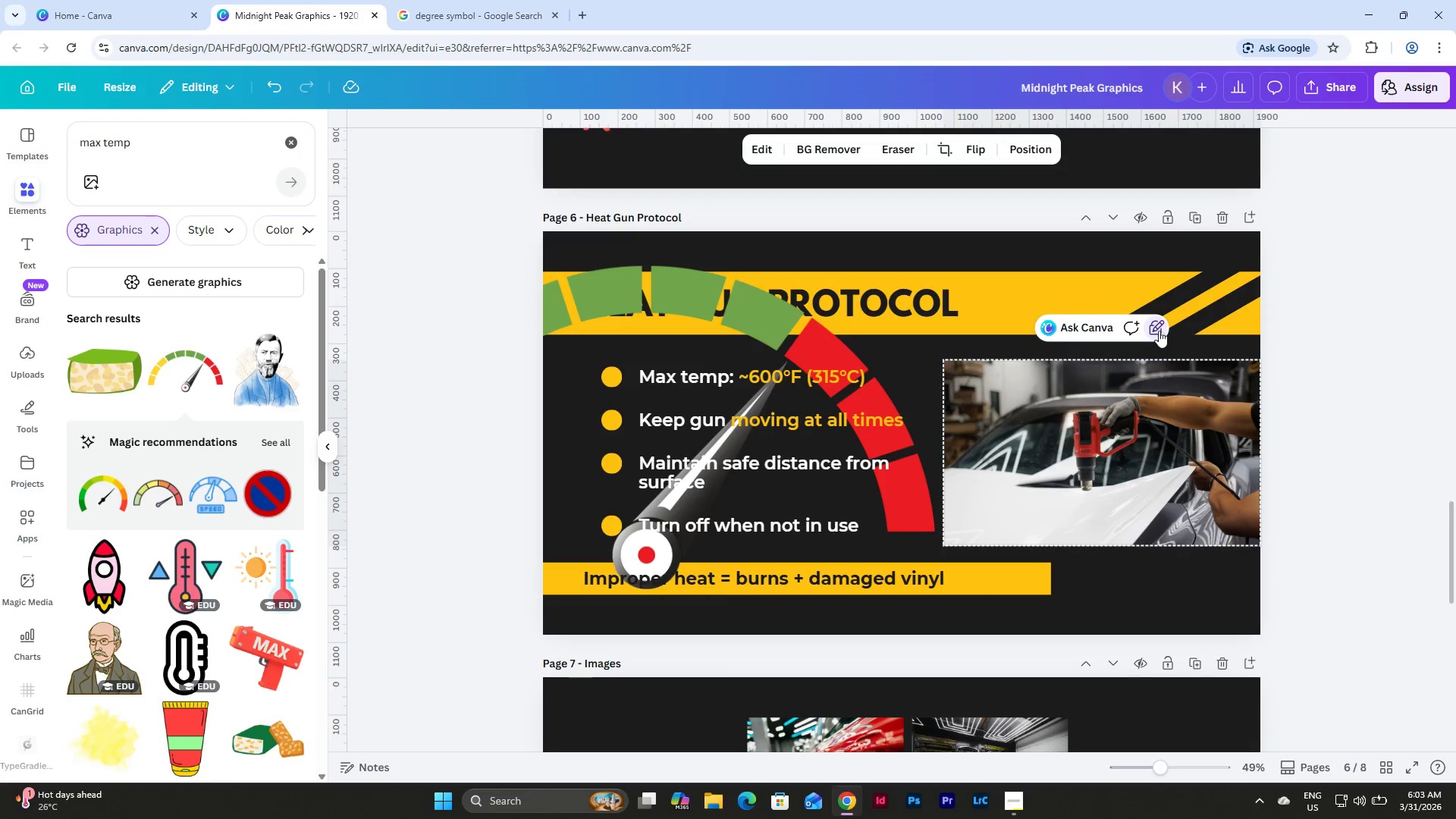 
left_click([1154, 328])
 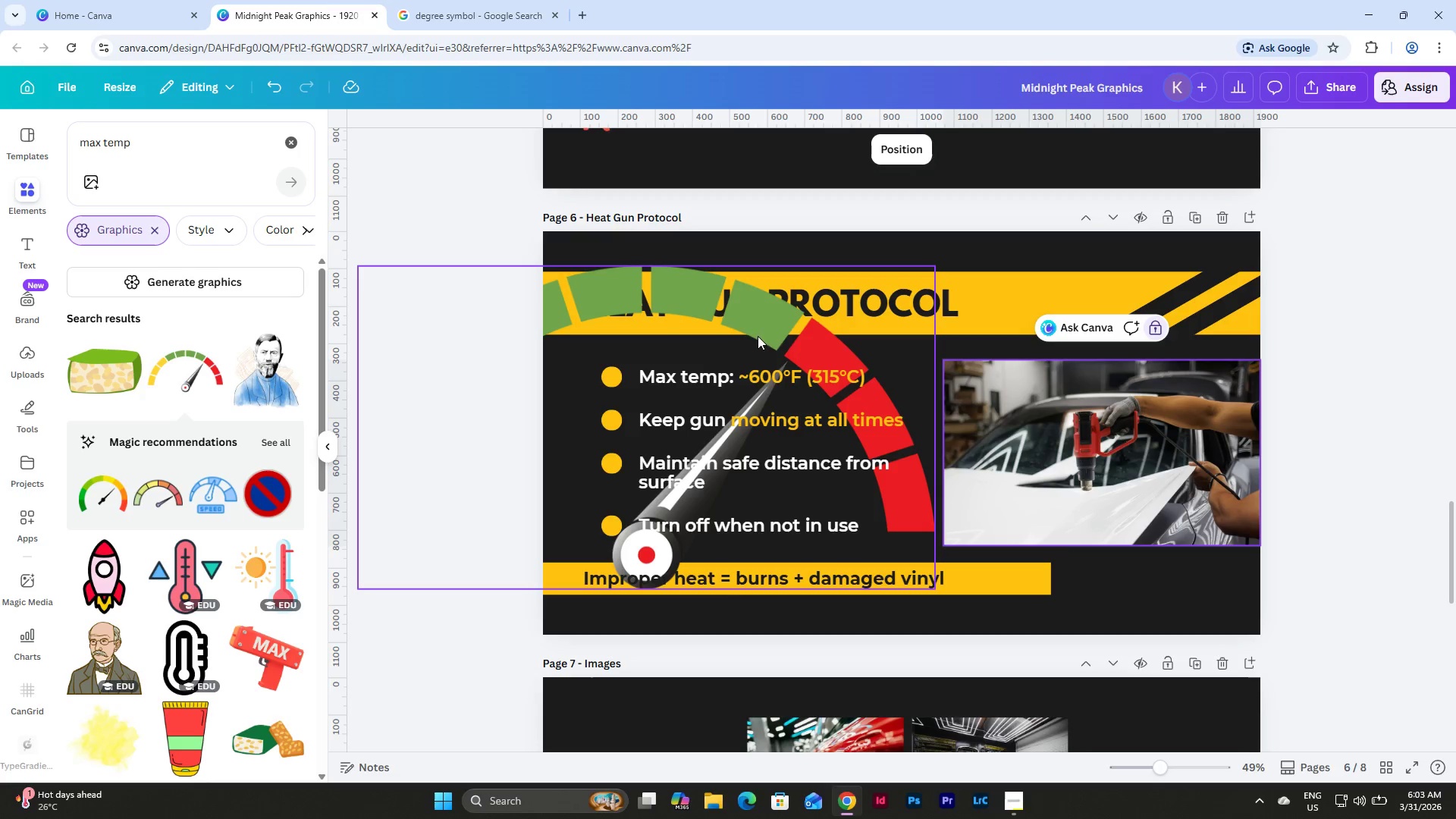 
left_click([752, 310])
 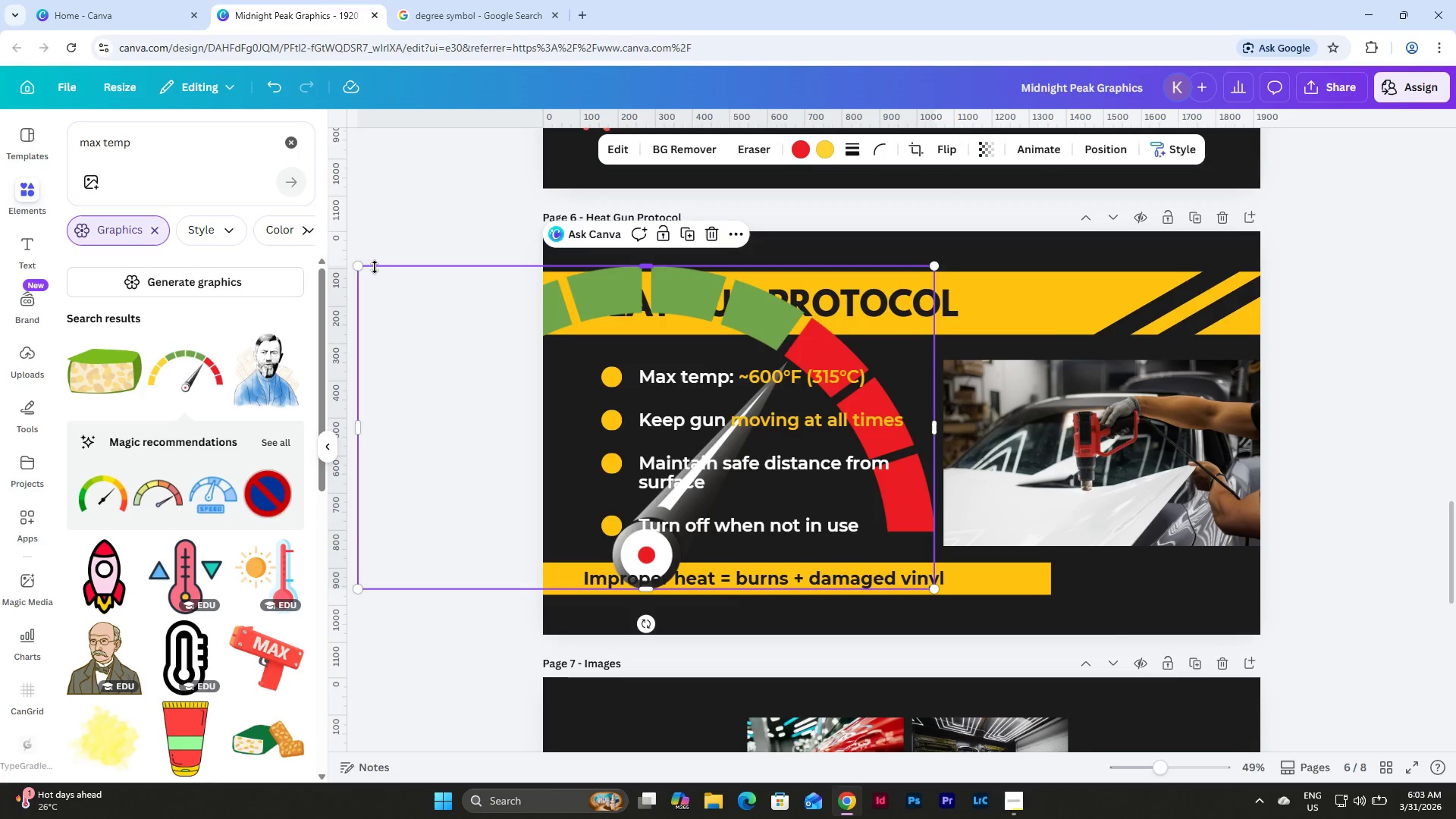 
left_click_drag(start_coordinate=[358, 267], to_coordinate=[826, 447])
 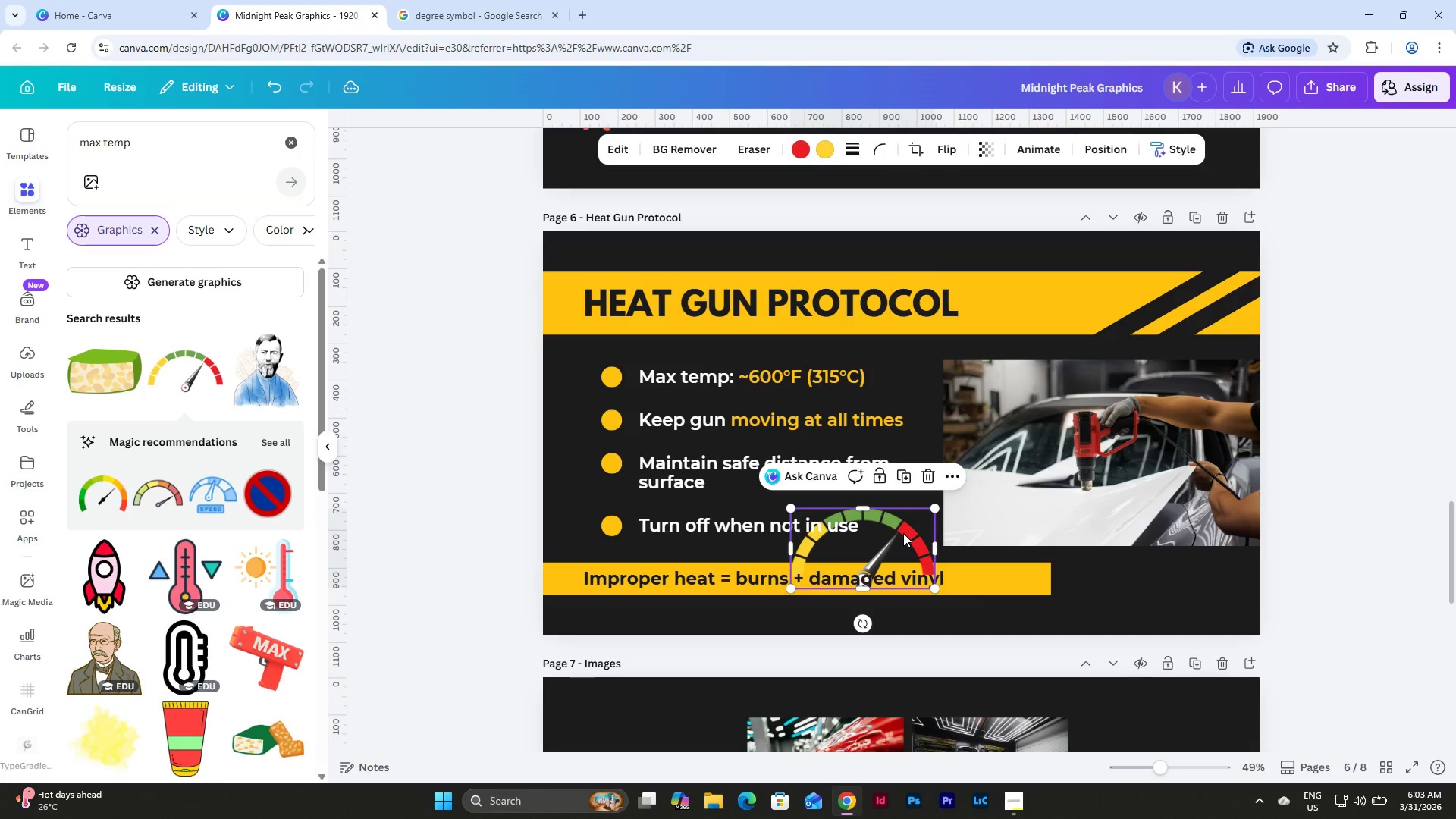 
left_click_drag(start_coordinate=[903, 533], to_coordinate=[1211, 579])
 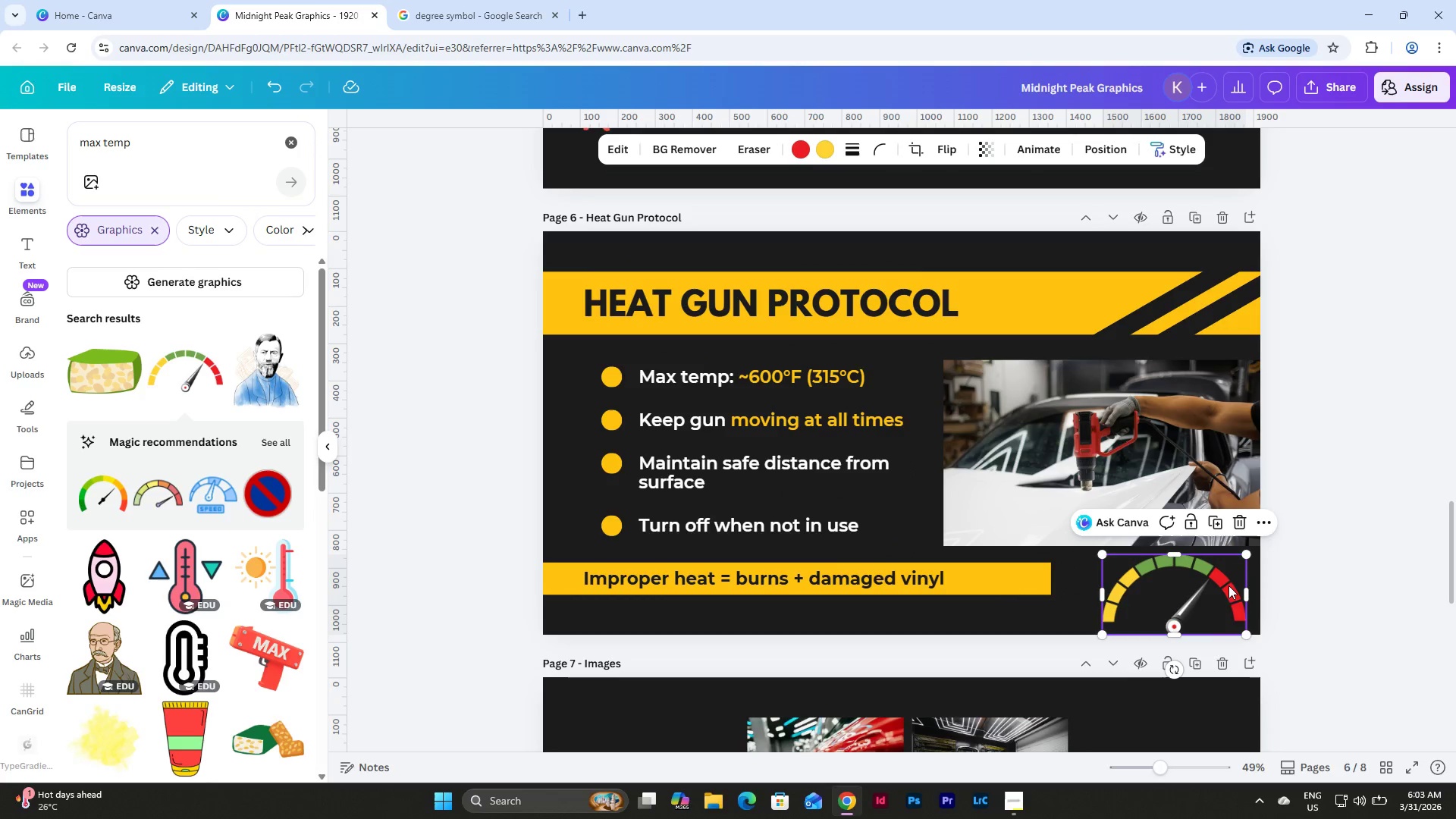 
left_click_drag(start_coordinate=[1222, 582], to_coordinate=[1194, 583])
 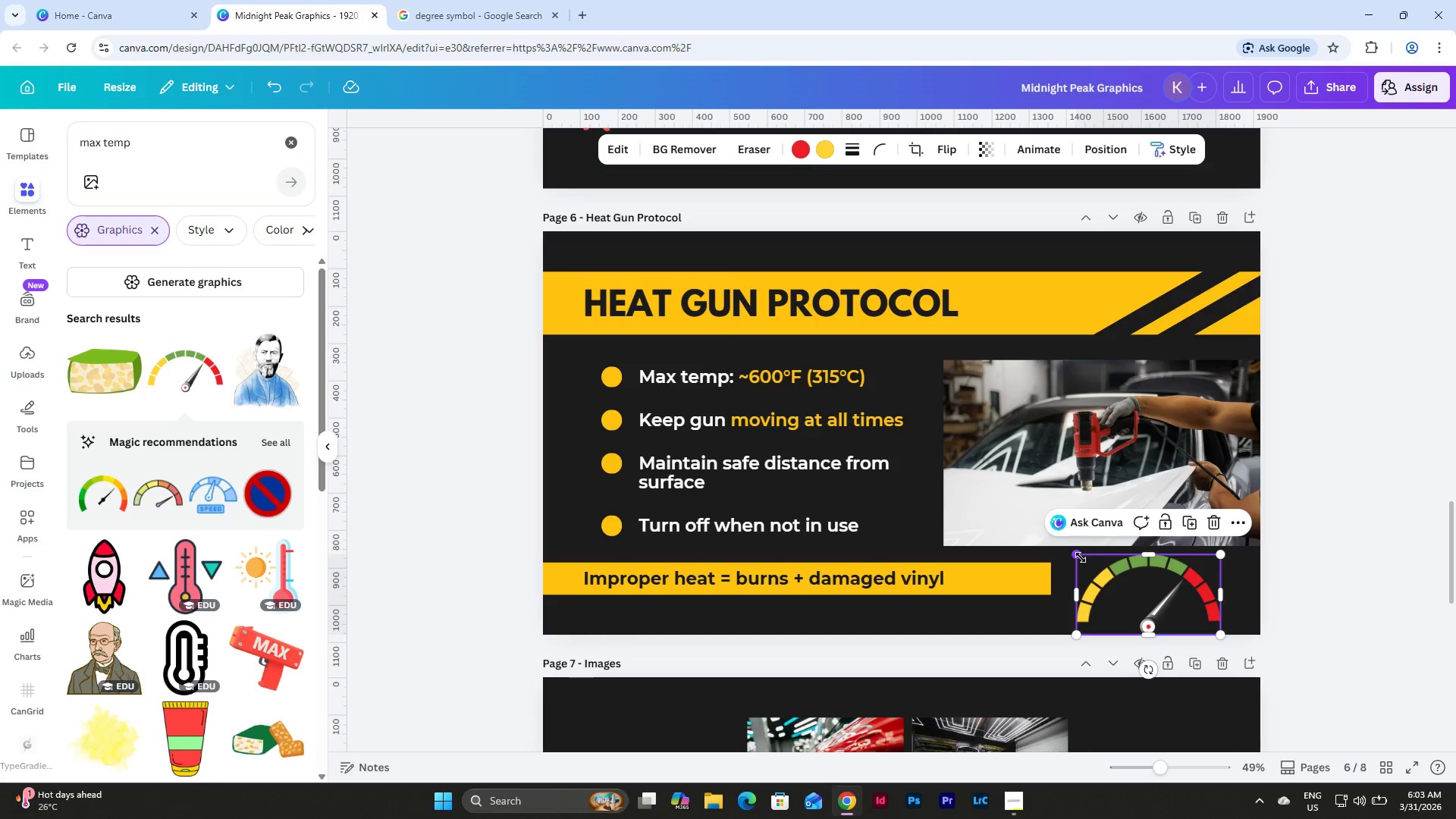 
left_click_drag(start_coordinate=[1078, 556], to_coordinate=[1083, 560])
 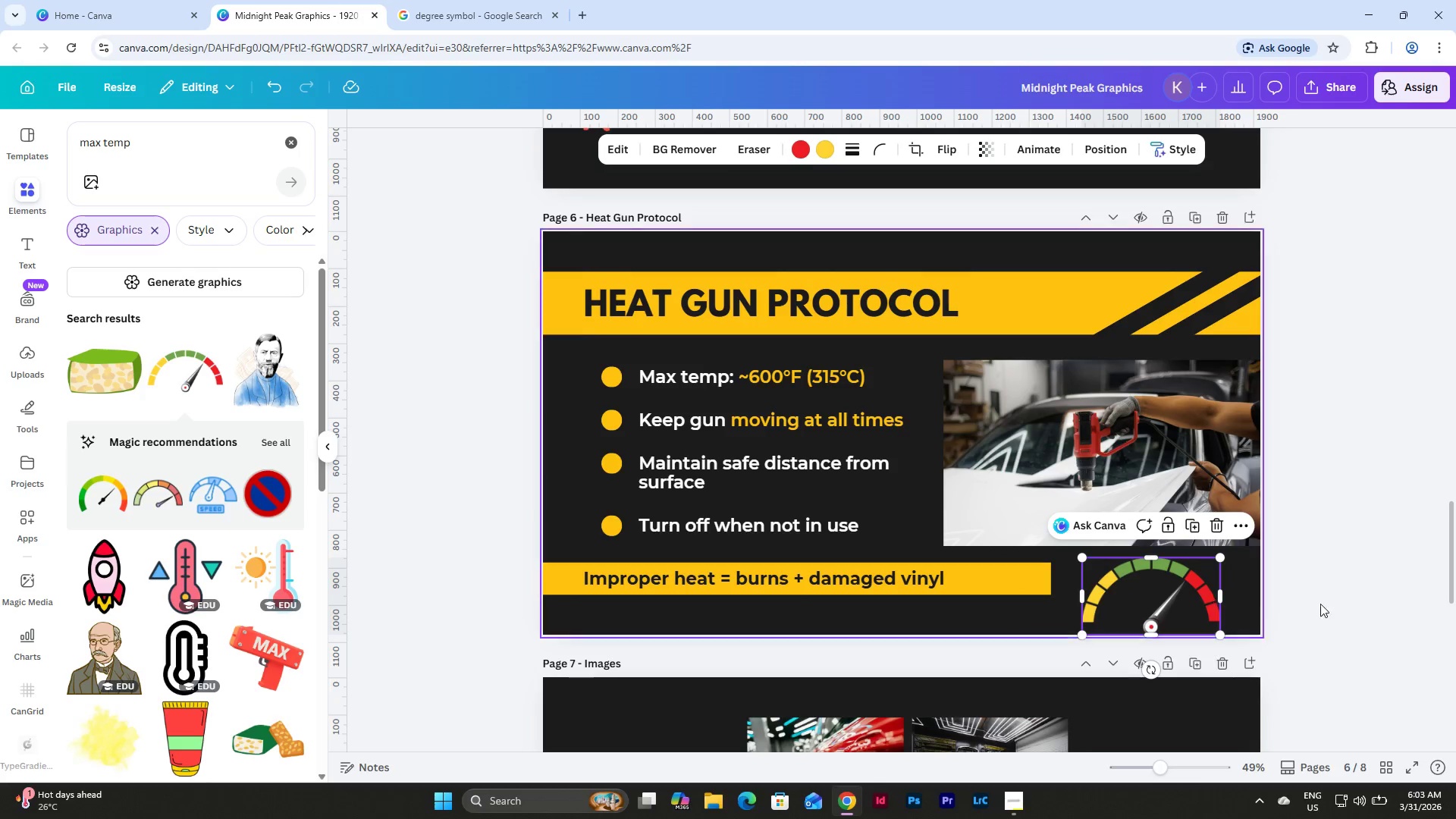 
left_click([1327, 604])
 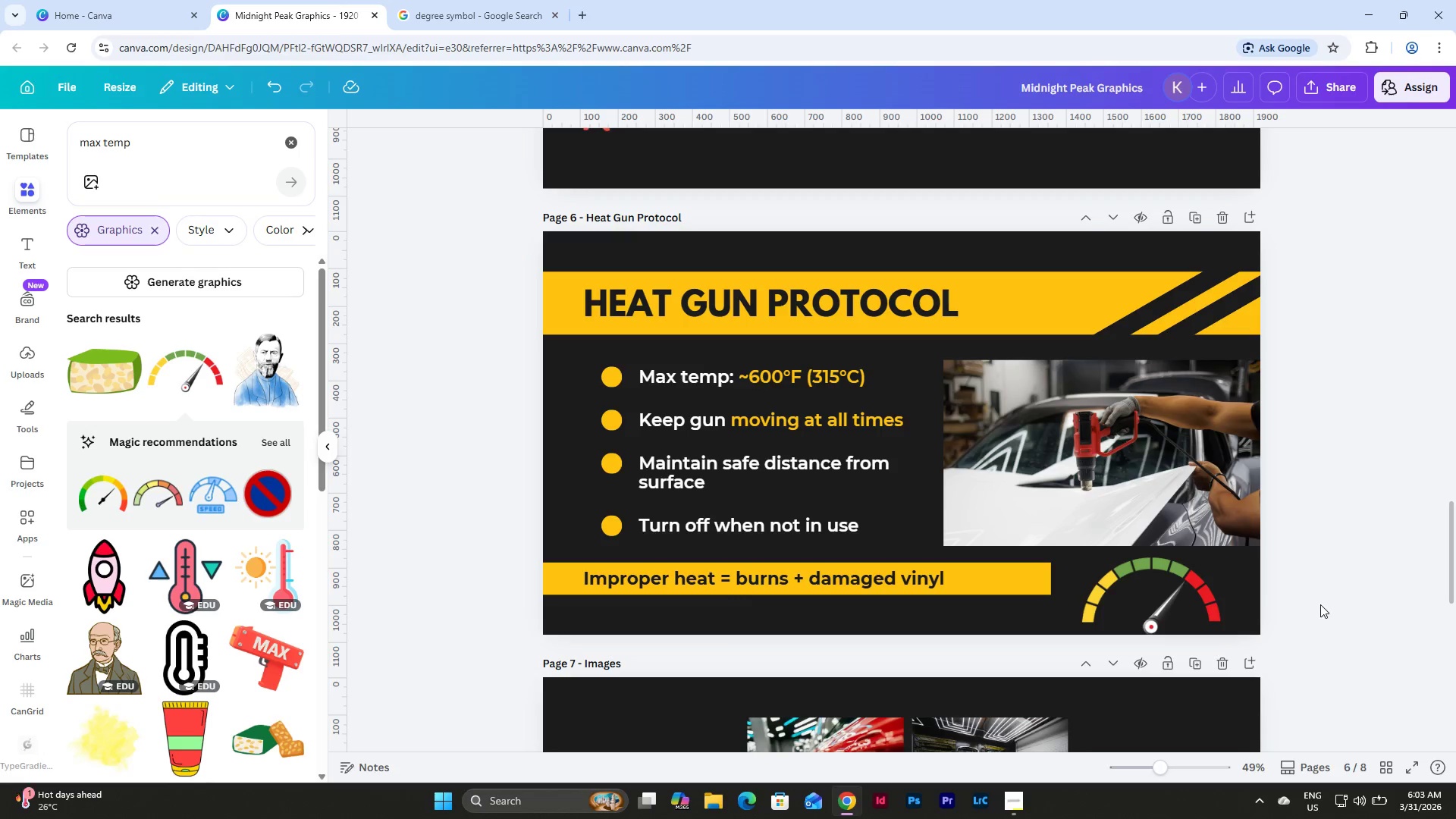 
left_click_drag(start_coordinate=[1179, 598], to_coordinate=[1055, 518])
 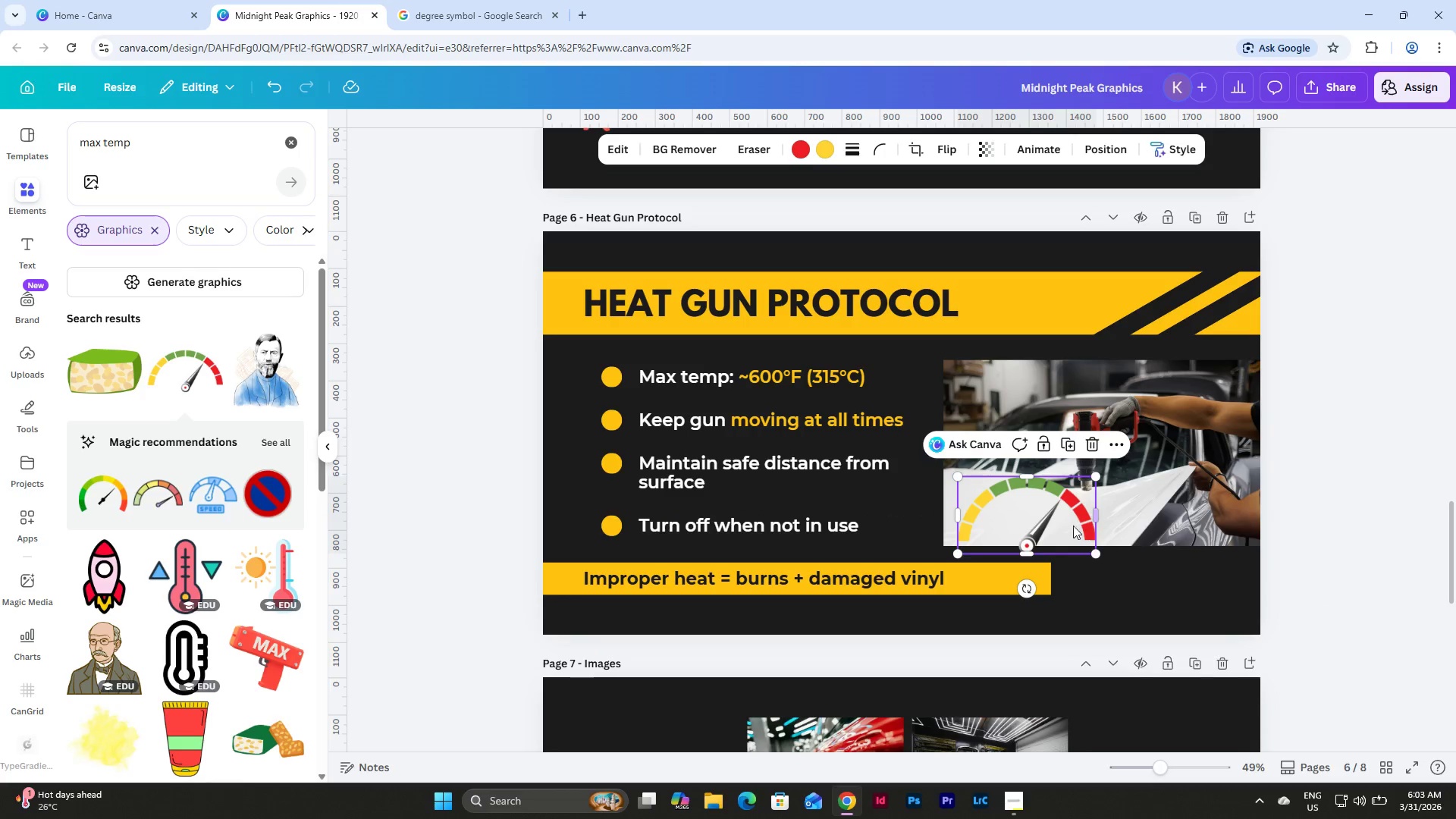 
left_click_drag(start_coordinate=[1045, 510], to_coordinate=[1169, 566])
 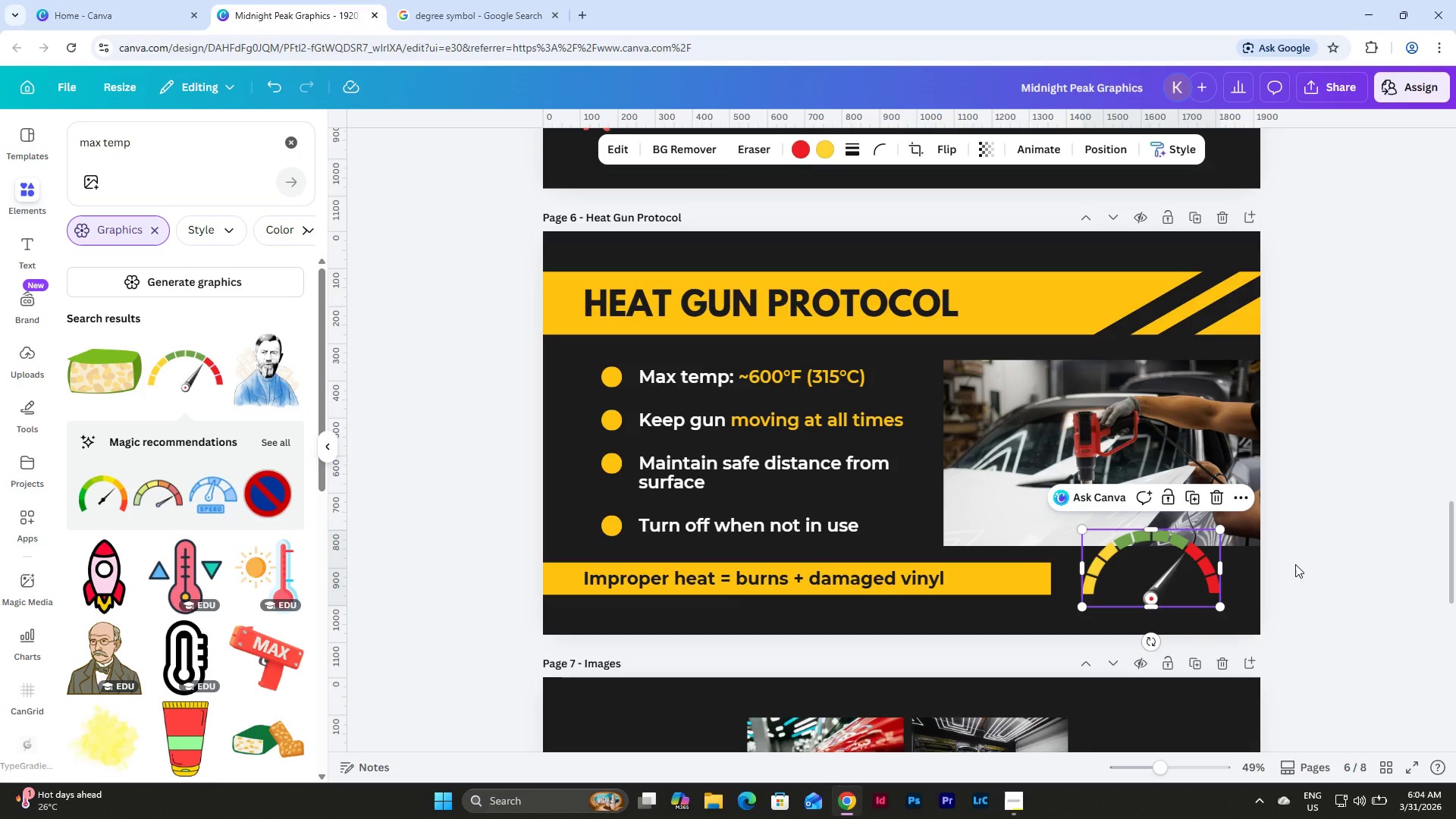 
left_click([1298, 563])
 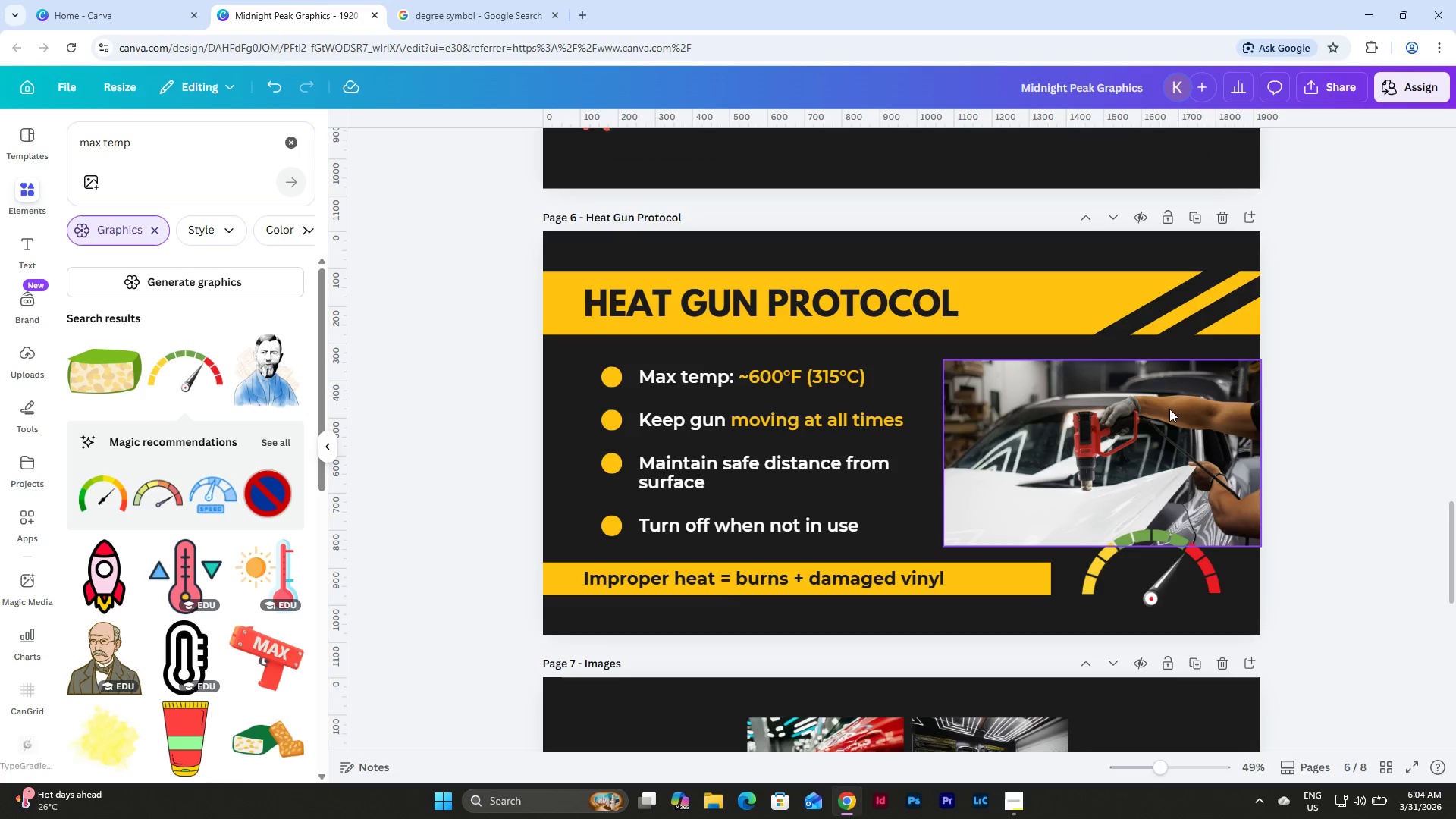 
double_click([1169, 409])
 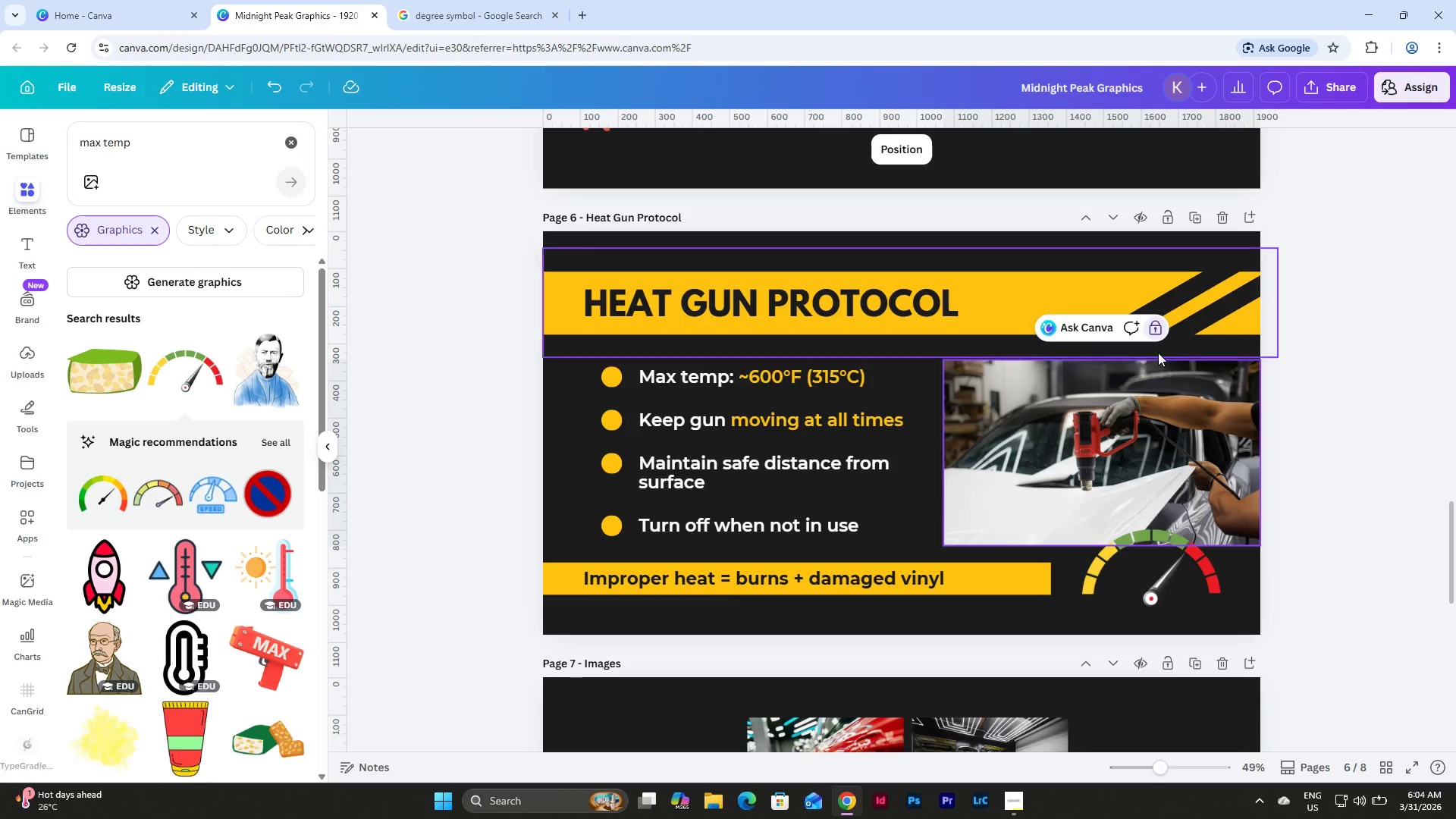 
left_click([1158, 324])
 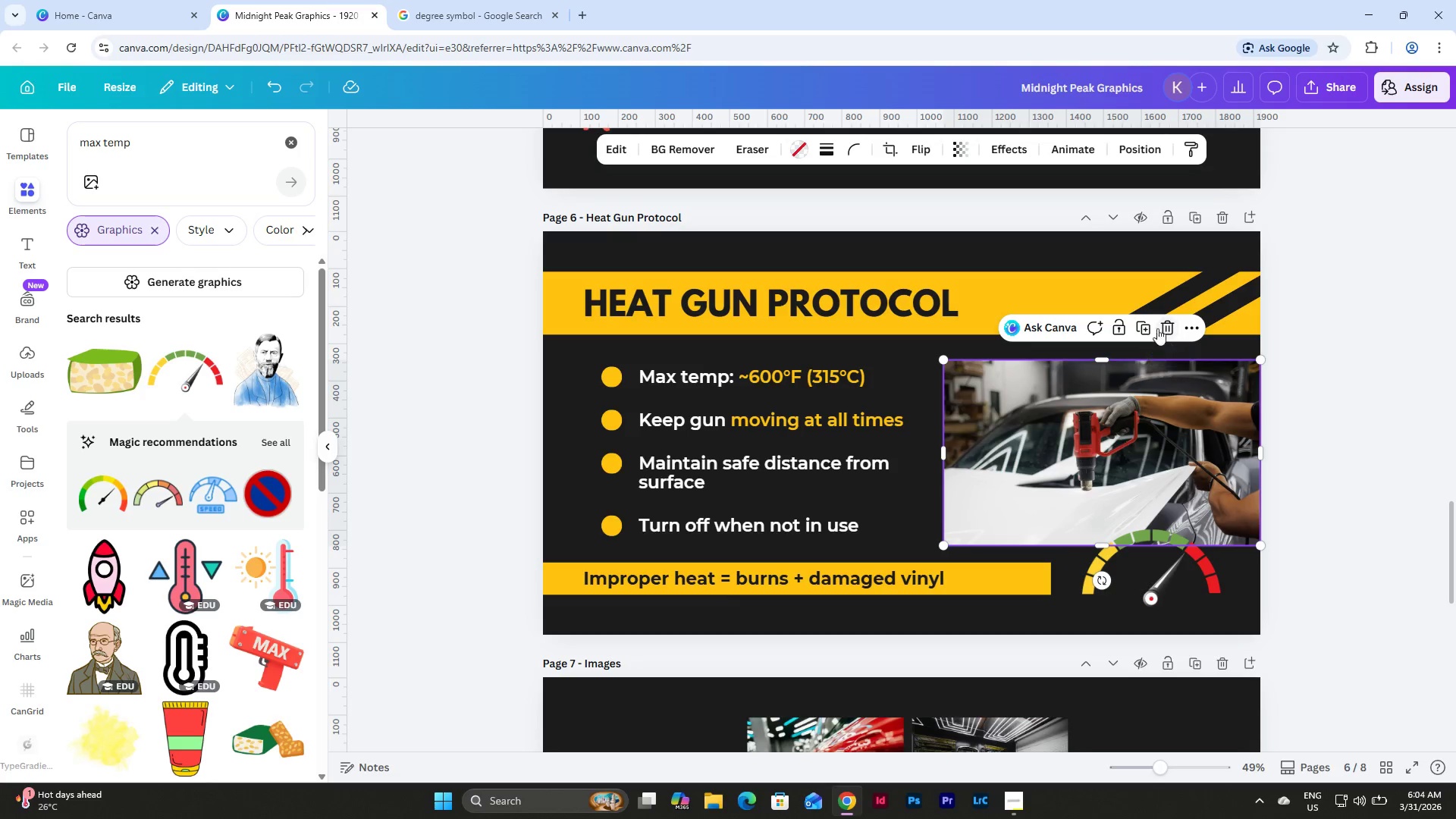 
left_click([1113, 431])
 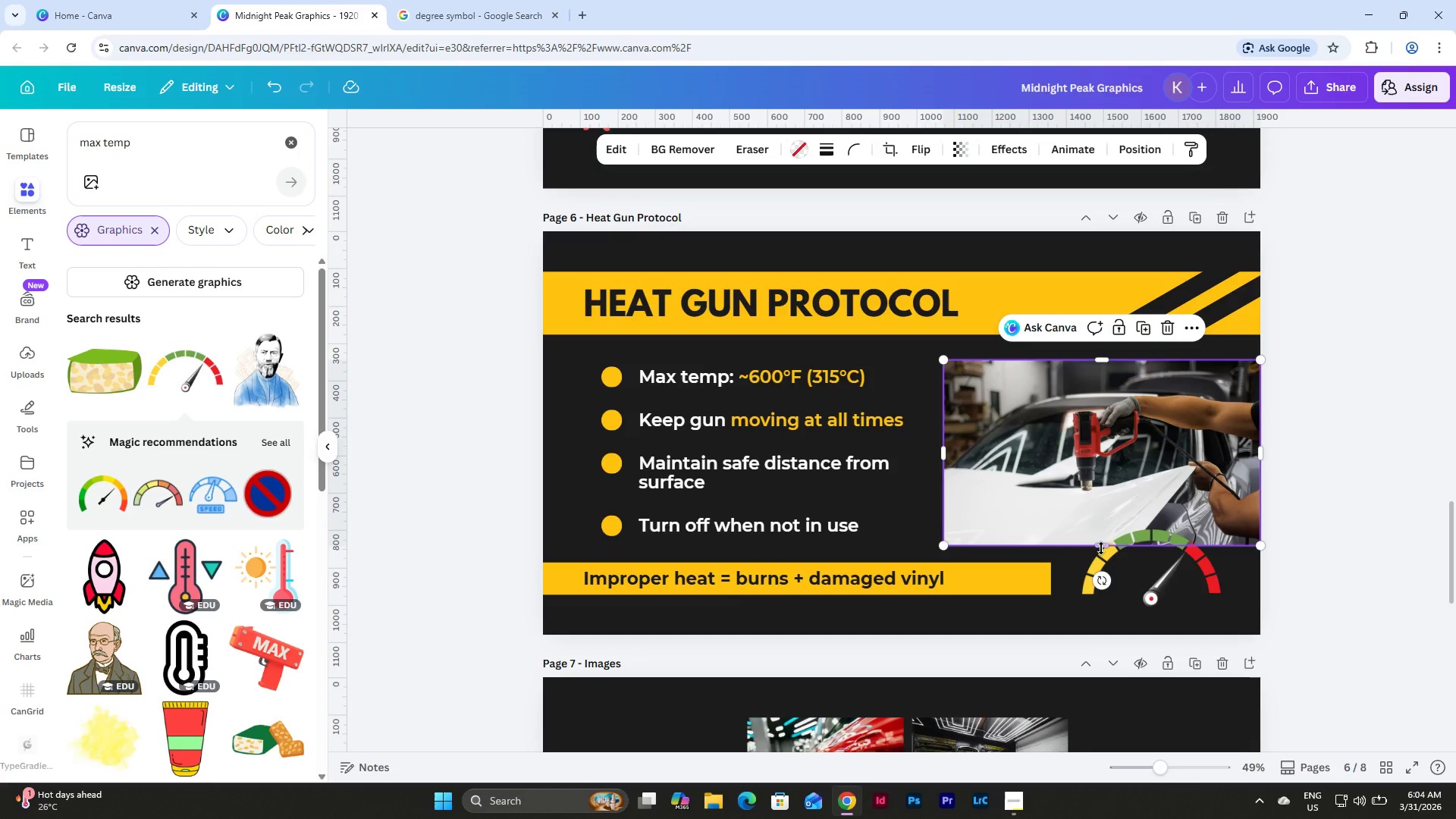 
left_click_drag(start_coordinate=[1101, 548], to_coordinate=[1101, 519])
 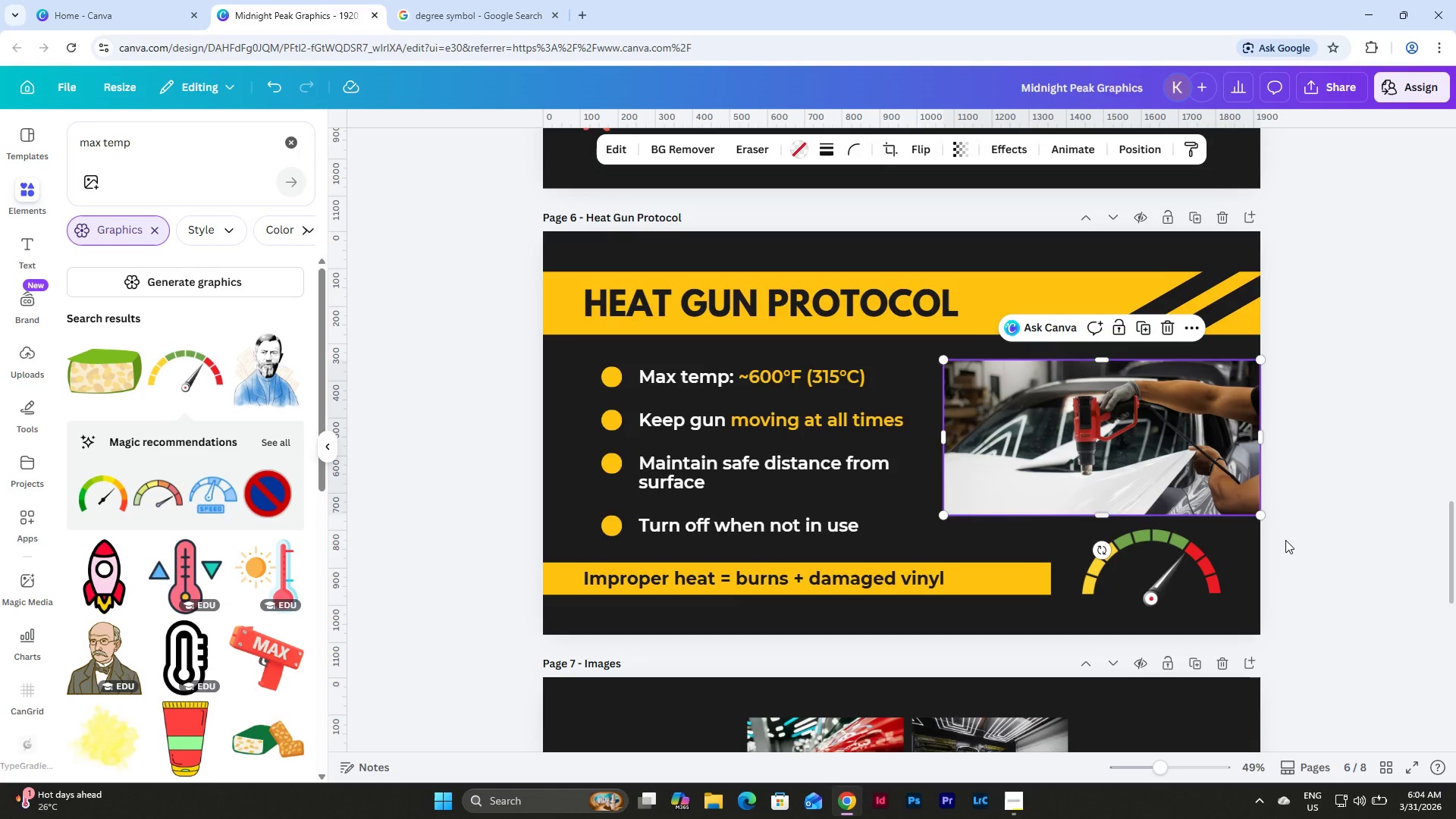 
left_click([1285, 540])
 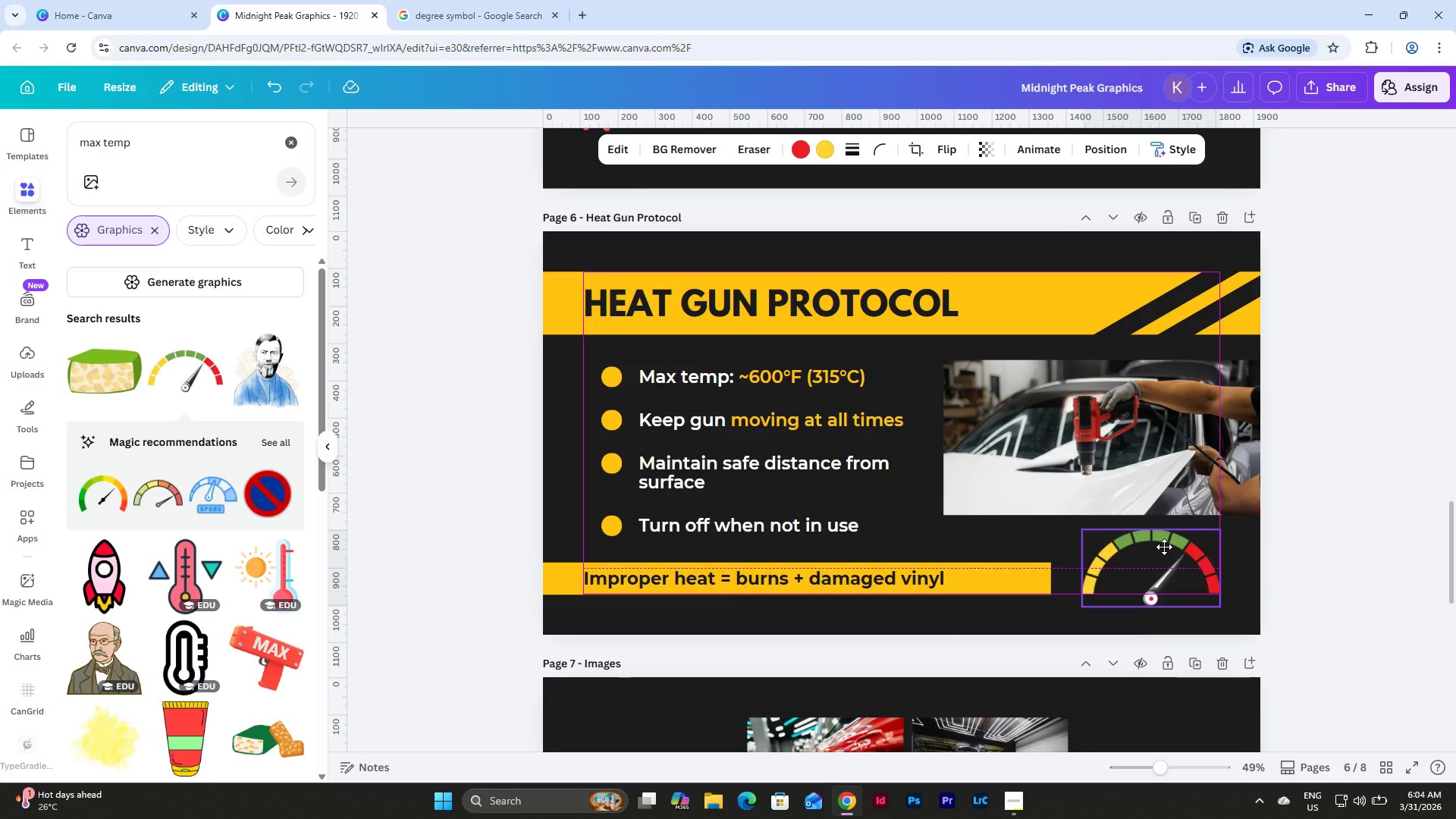 
left_click([1307, 542])
 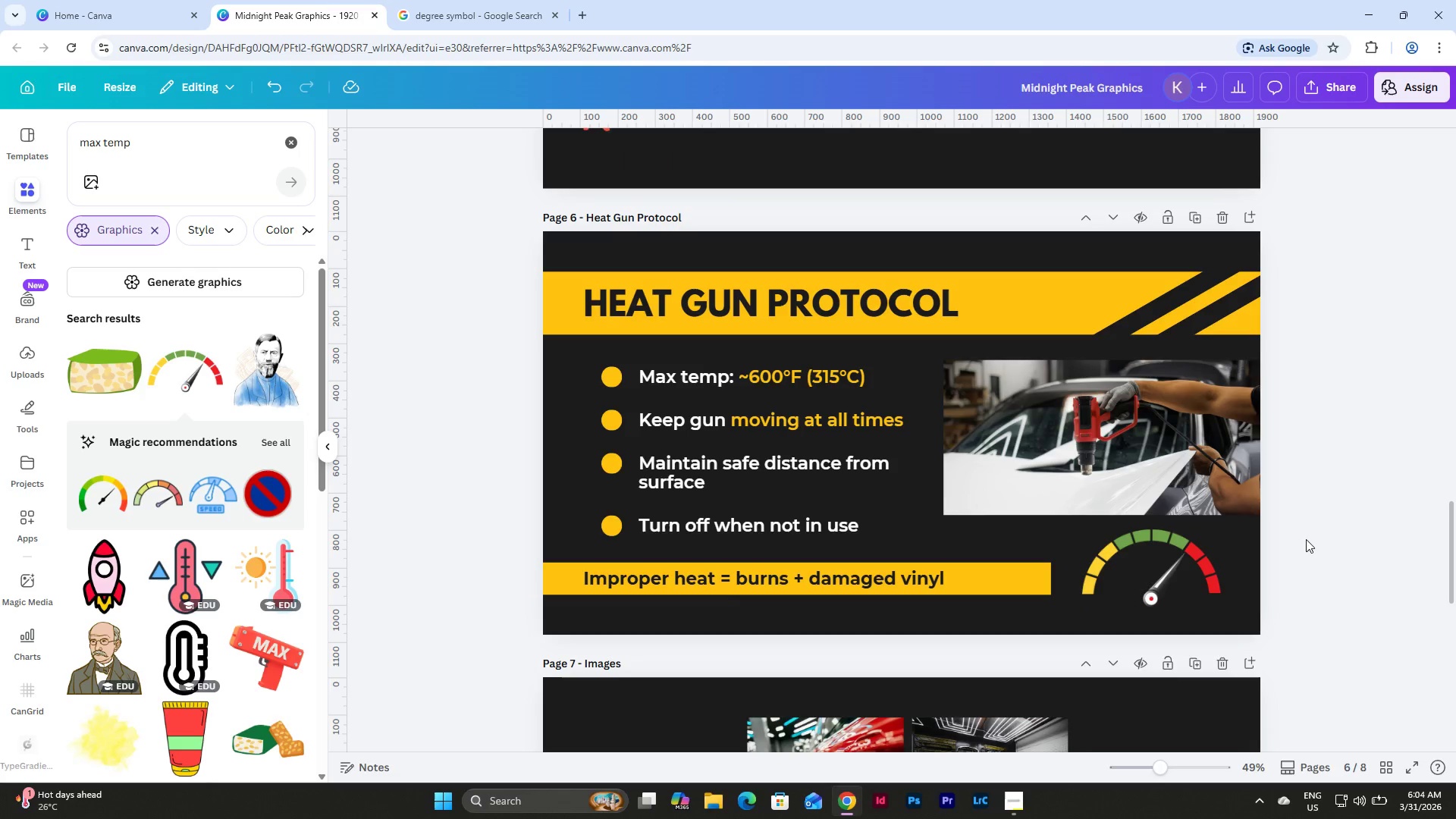 
left_click([1173, 457])
 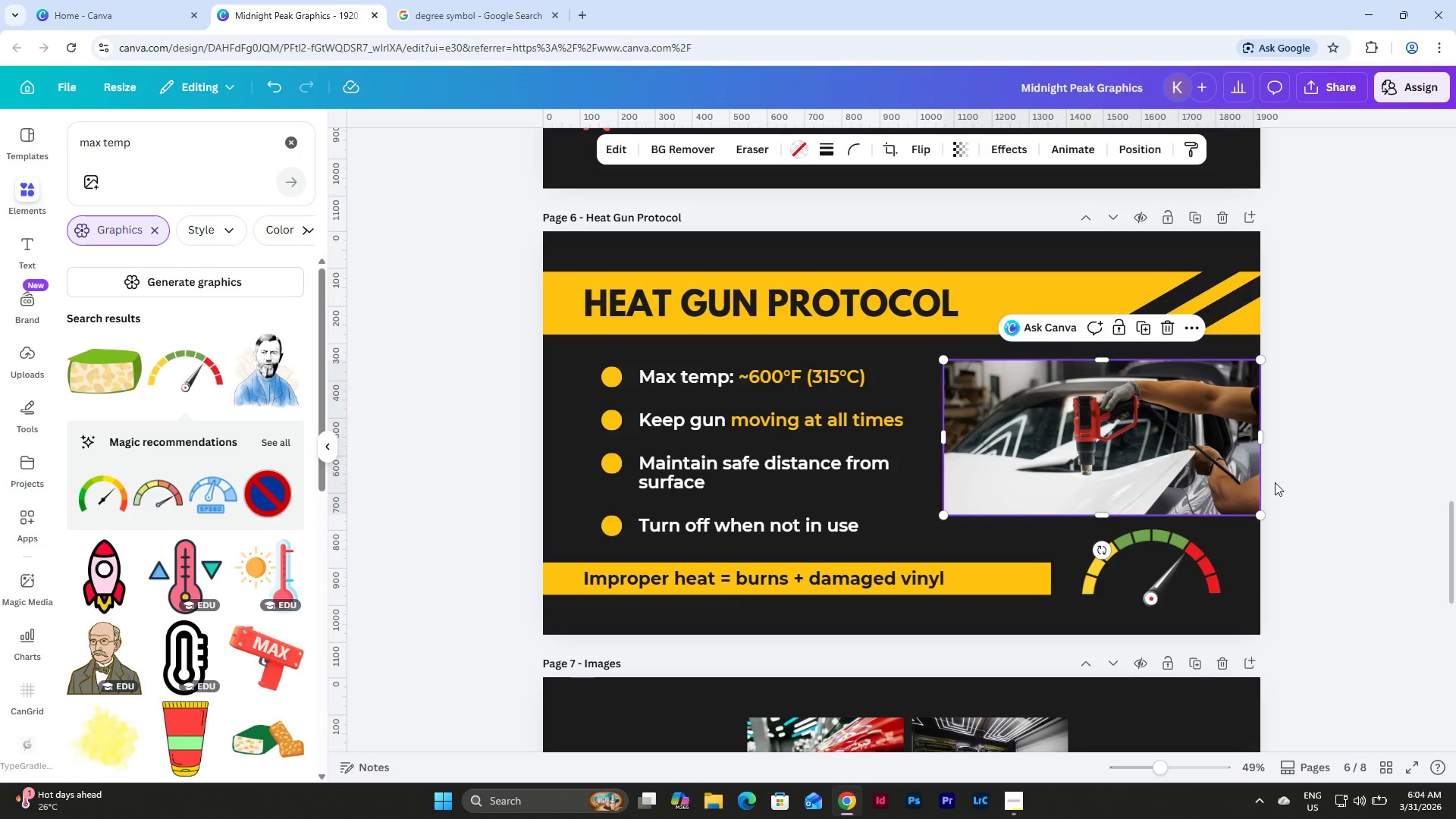 
left_click([1364, 494])
 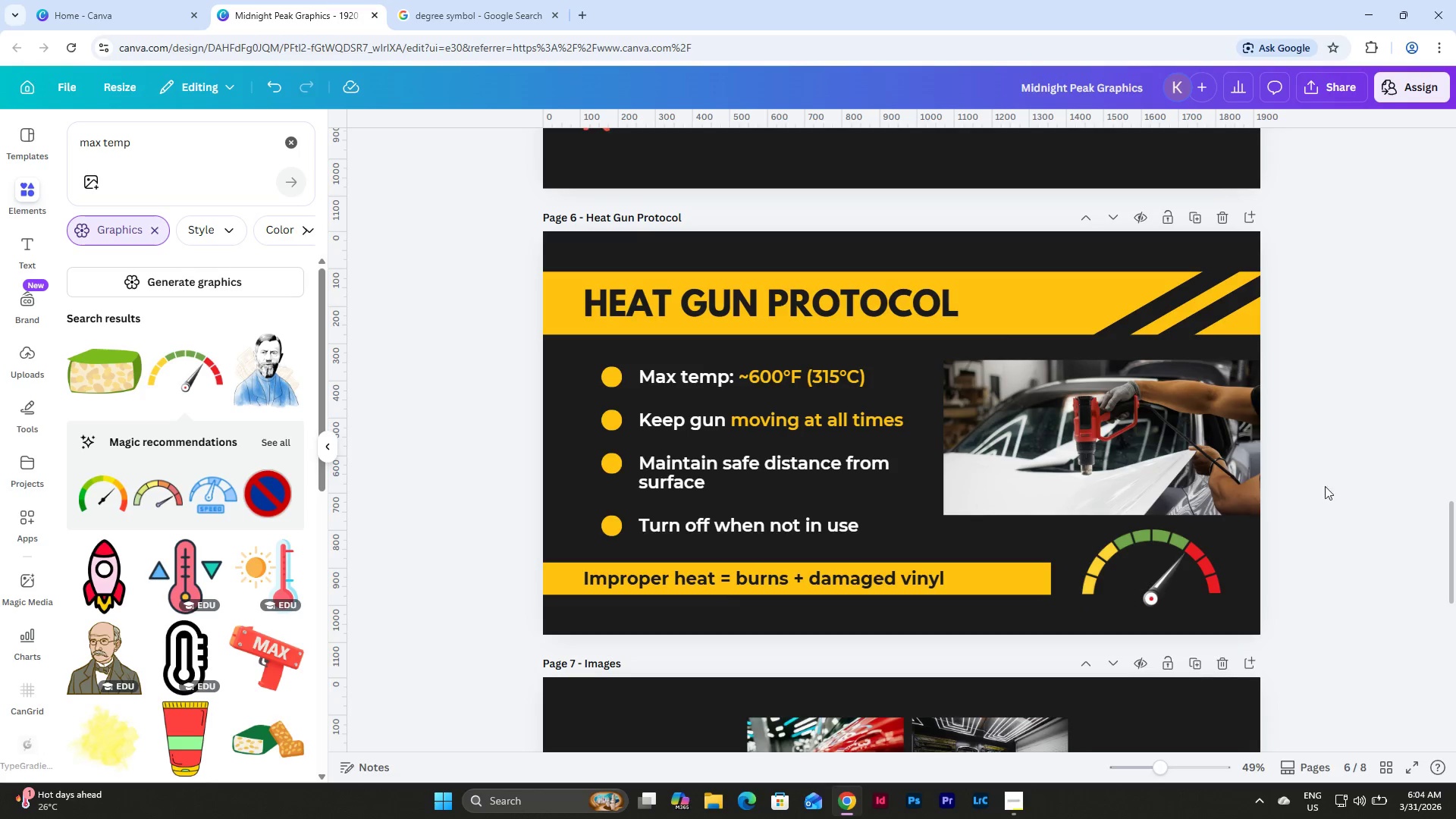 
scroll: coordinate [1355, 541], scroll_direction: down, amount: 2.0
 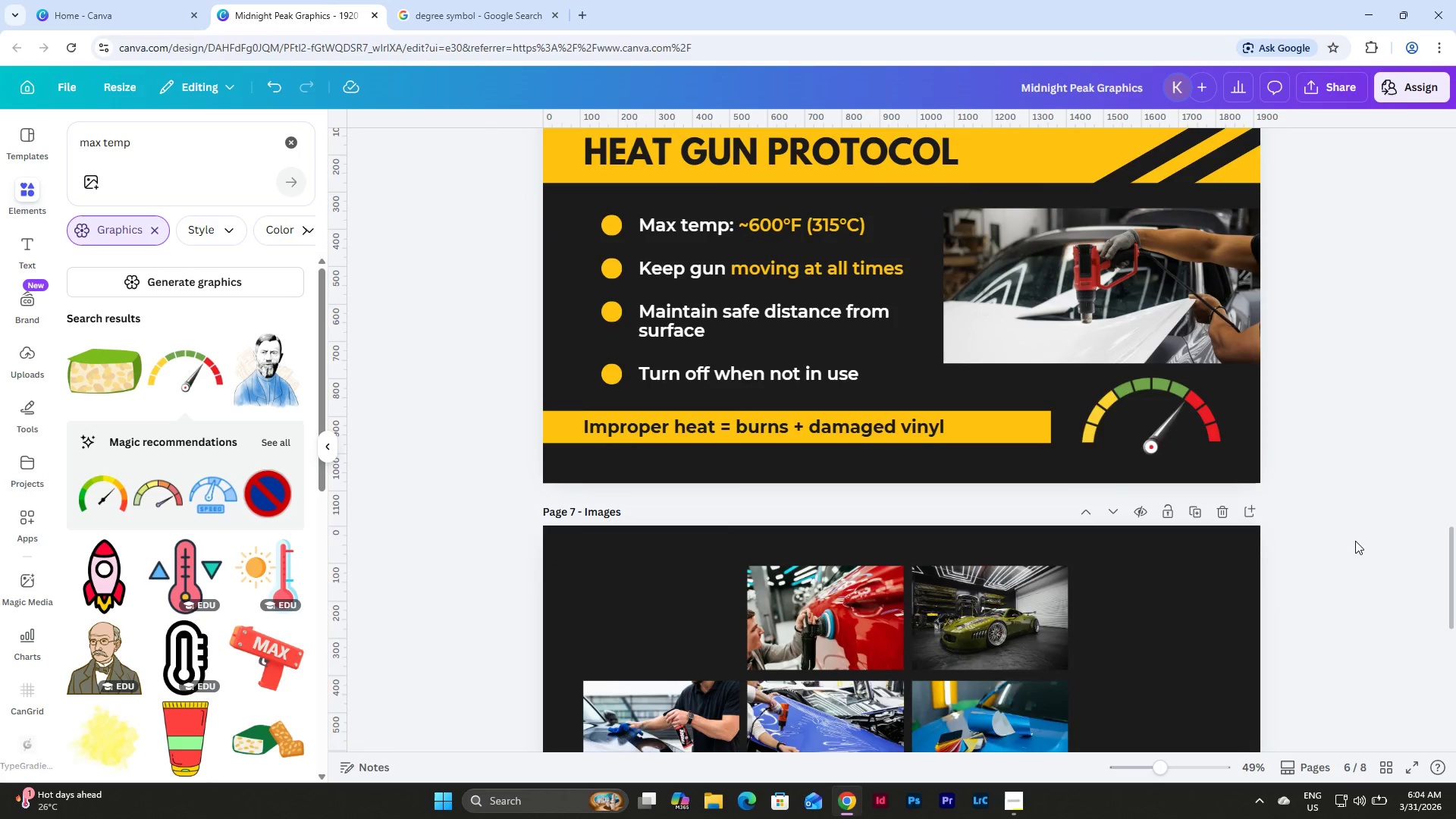 
scroll: coordinate [1355, 541], scroll_direction: up, amount: 1.0
 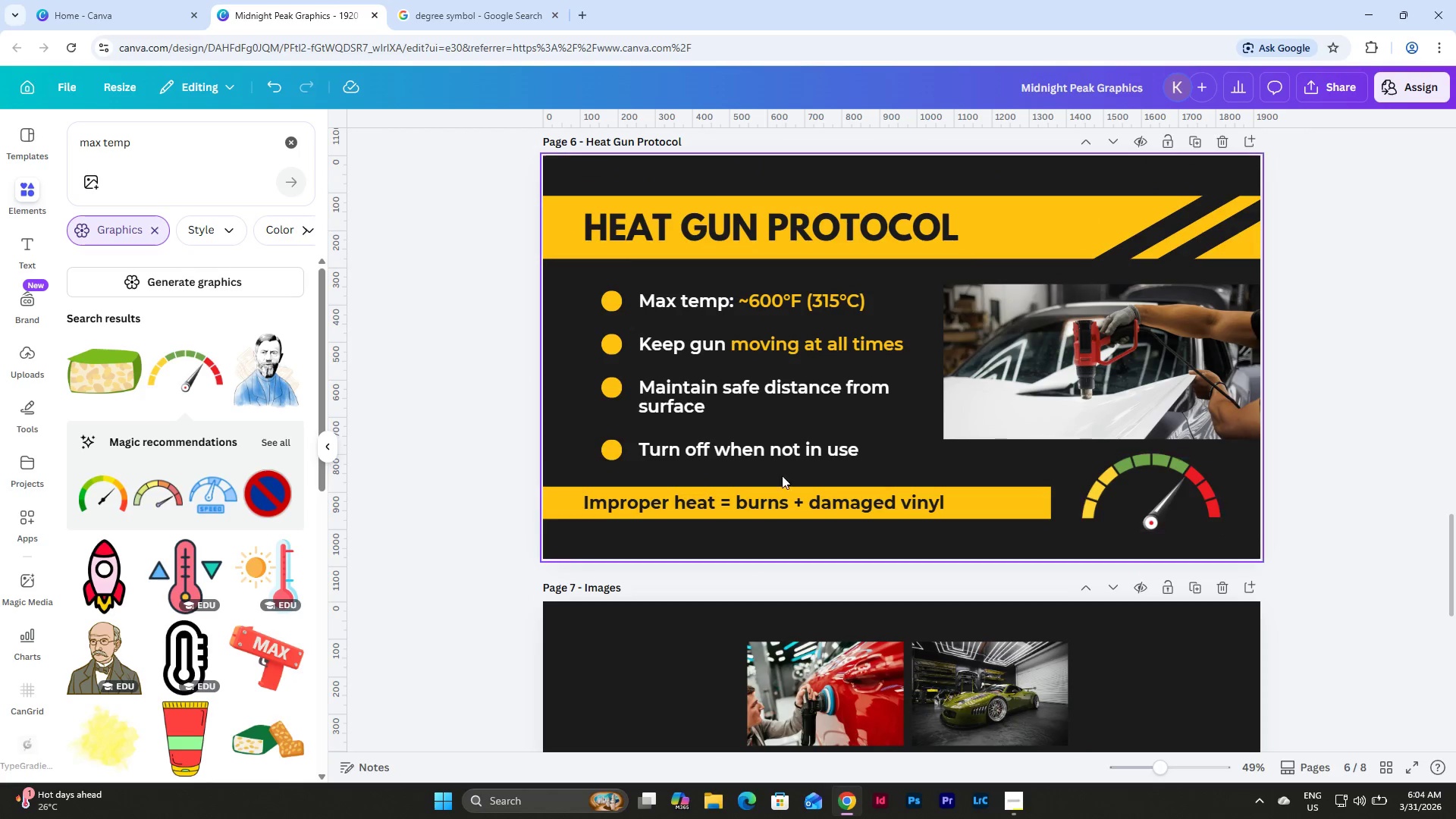 
double_click([664, 500])
 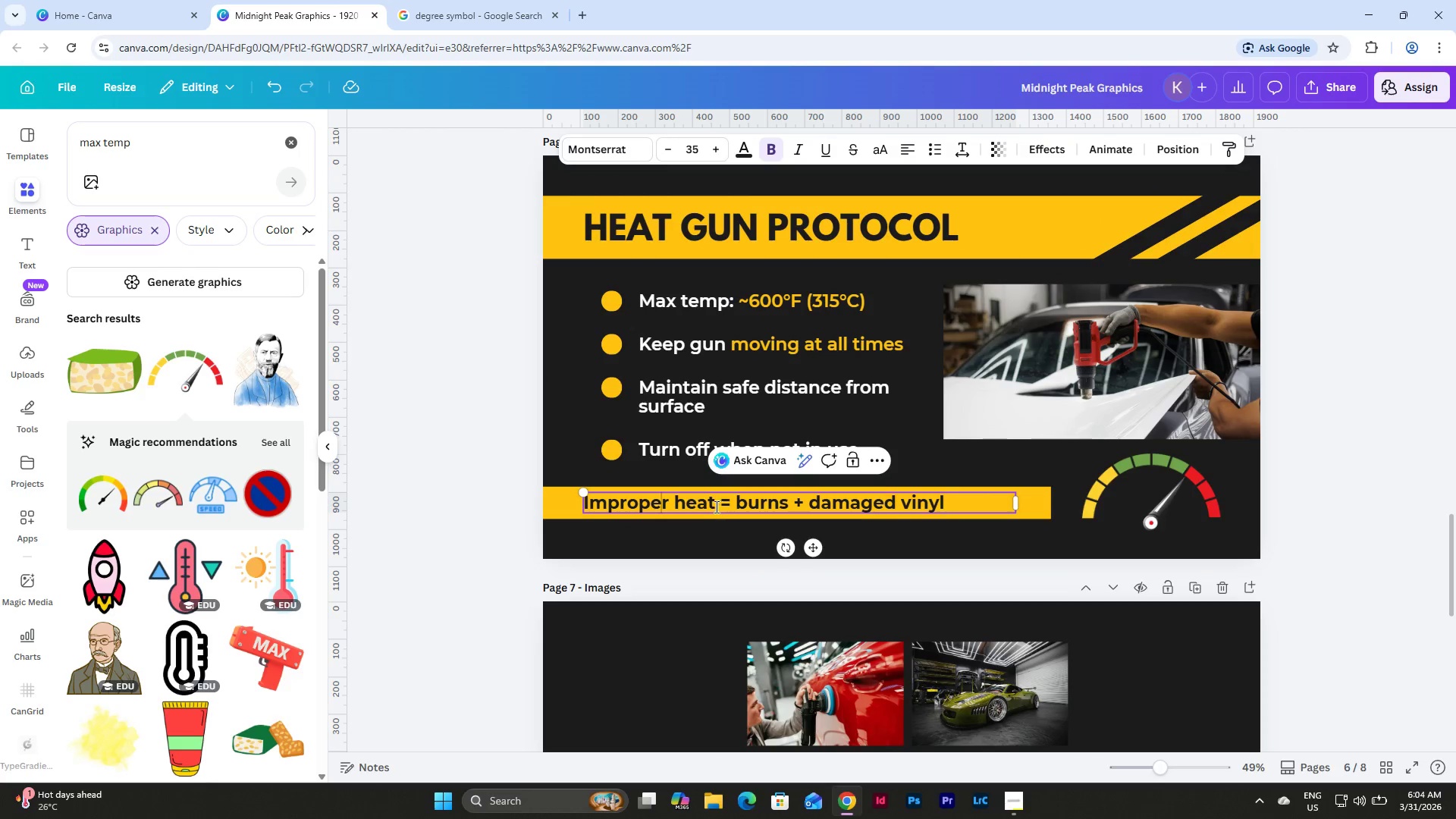 
left_click_drag(start_coordinate=[711, 505], to_coordinate=[691, 506])
 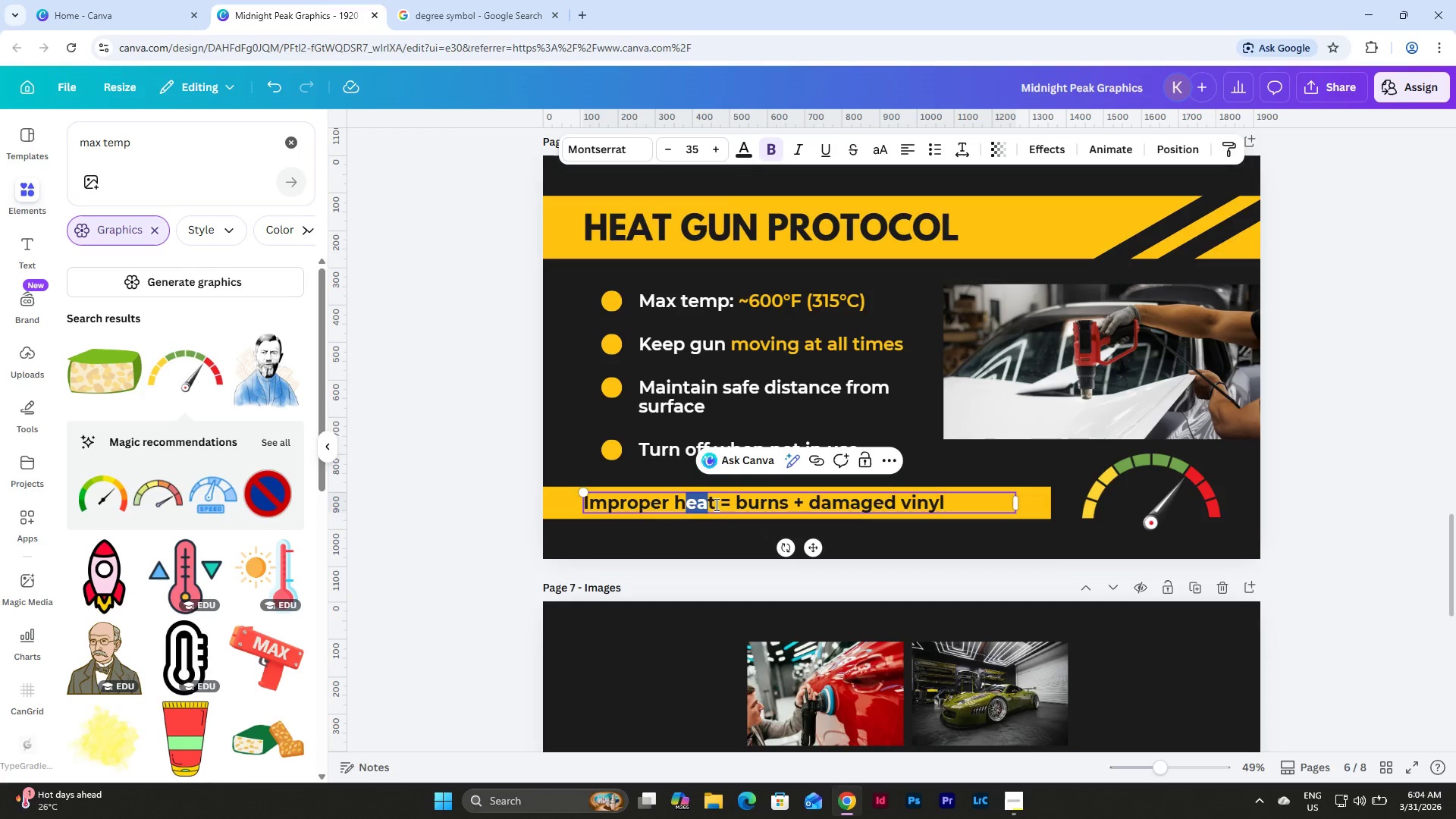 
left_click_drag(start_coordinate=[716, 504], to_coordinate=[579, 505])
 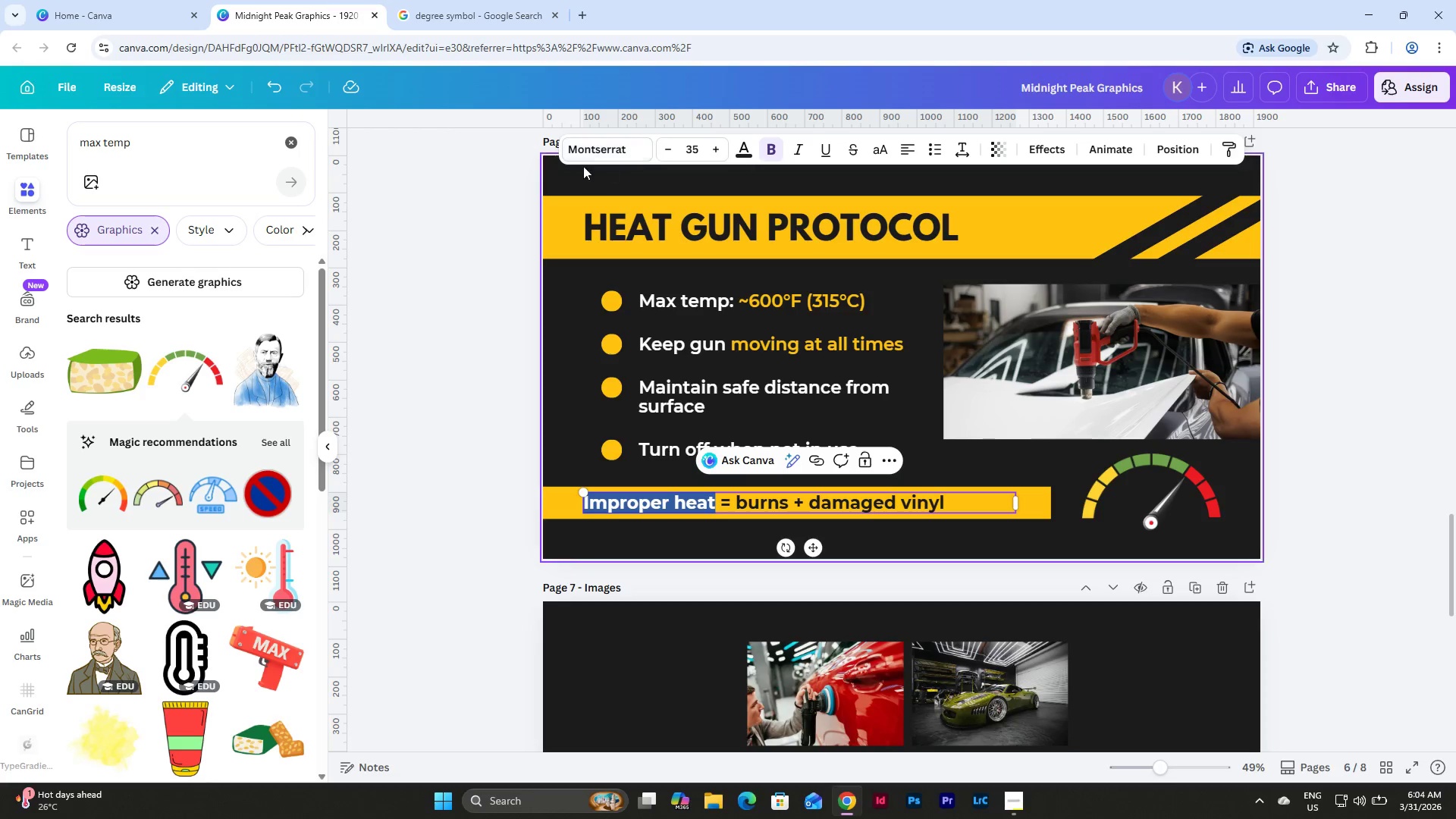 
left_click([588, 150])
 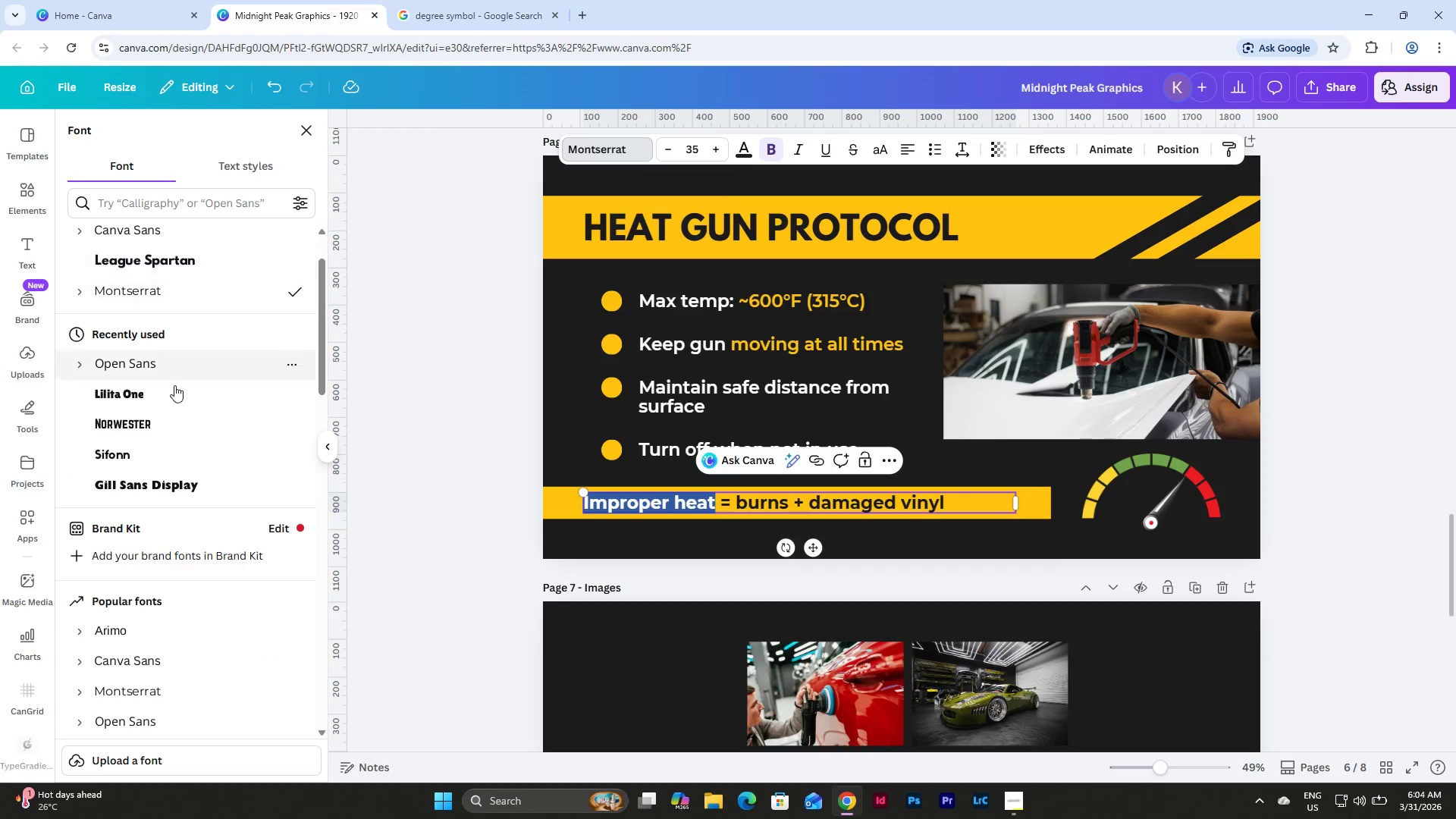 
left_click([71, 290])
 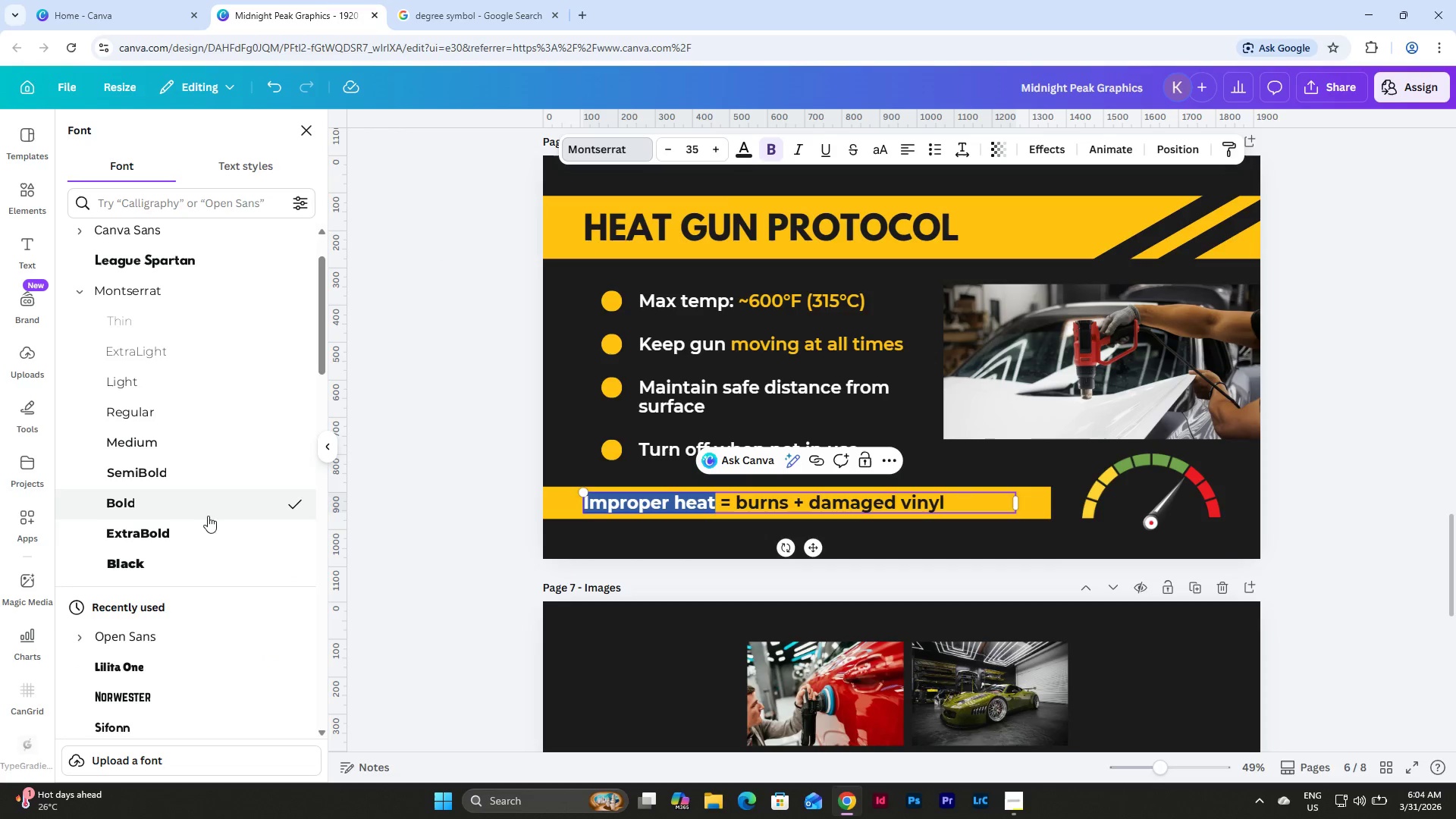 
left_click([201, 526])
 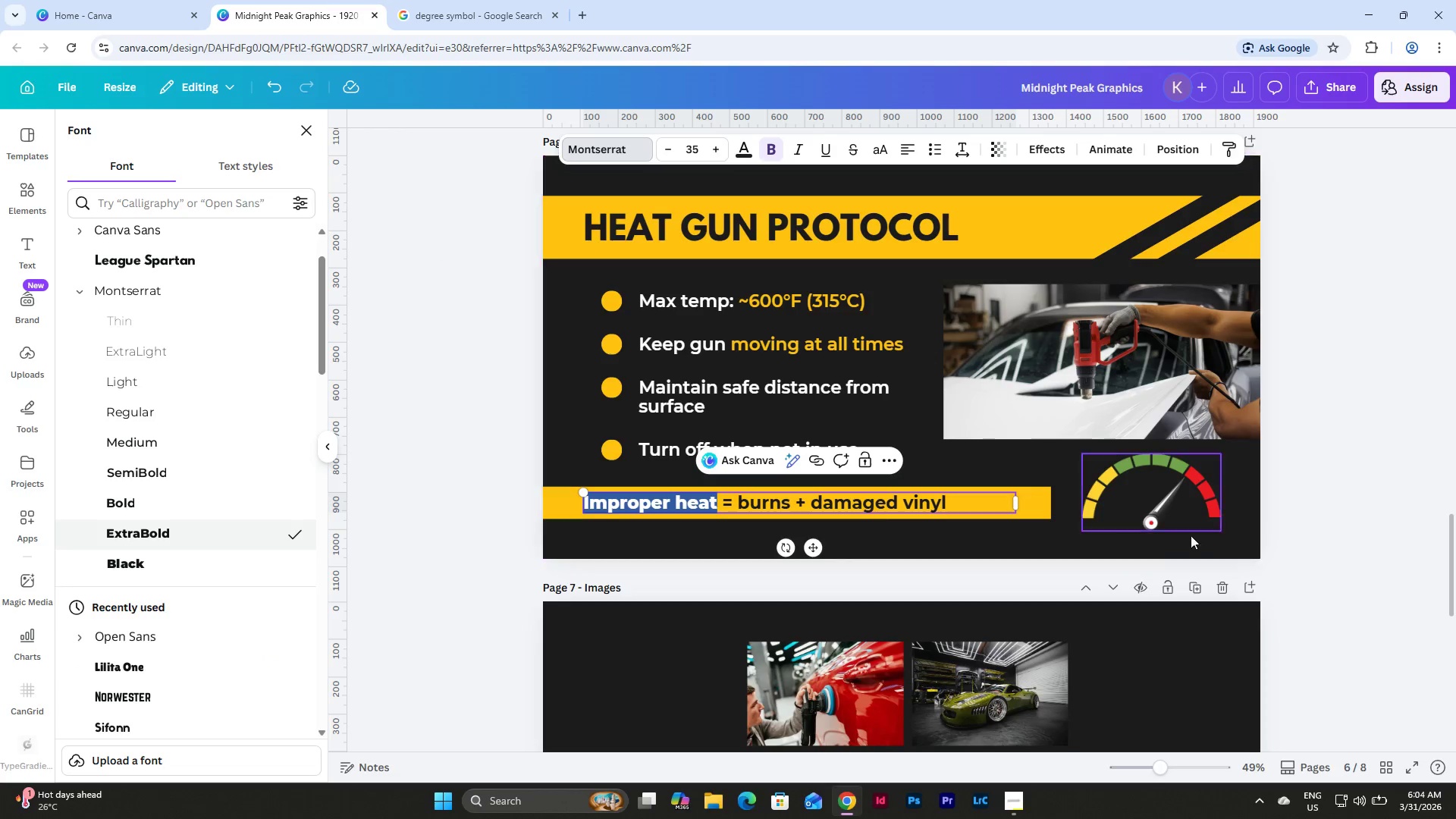 
left_click([1355, 474])
 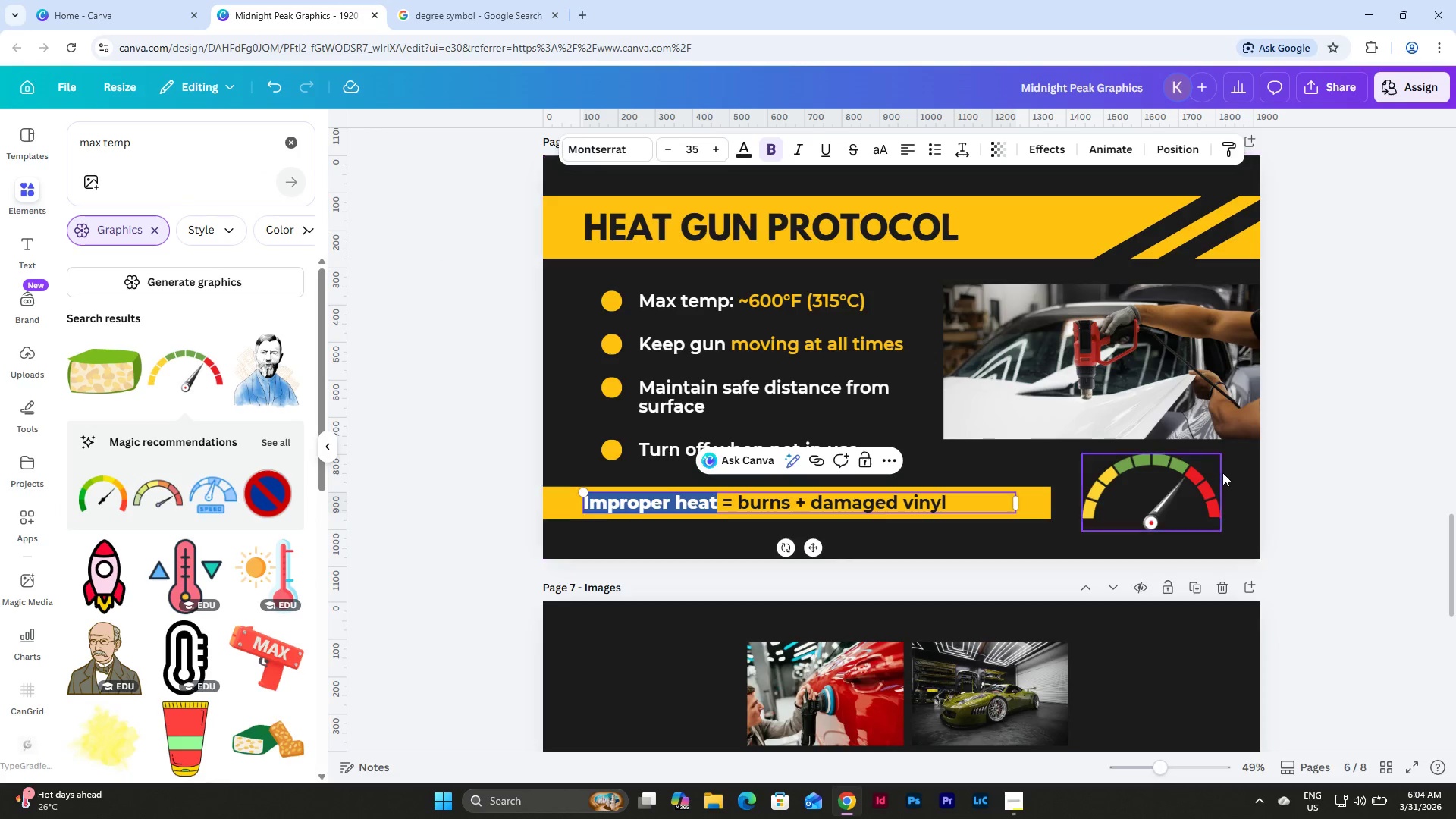 
left_click([1291, 446])
 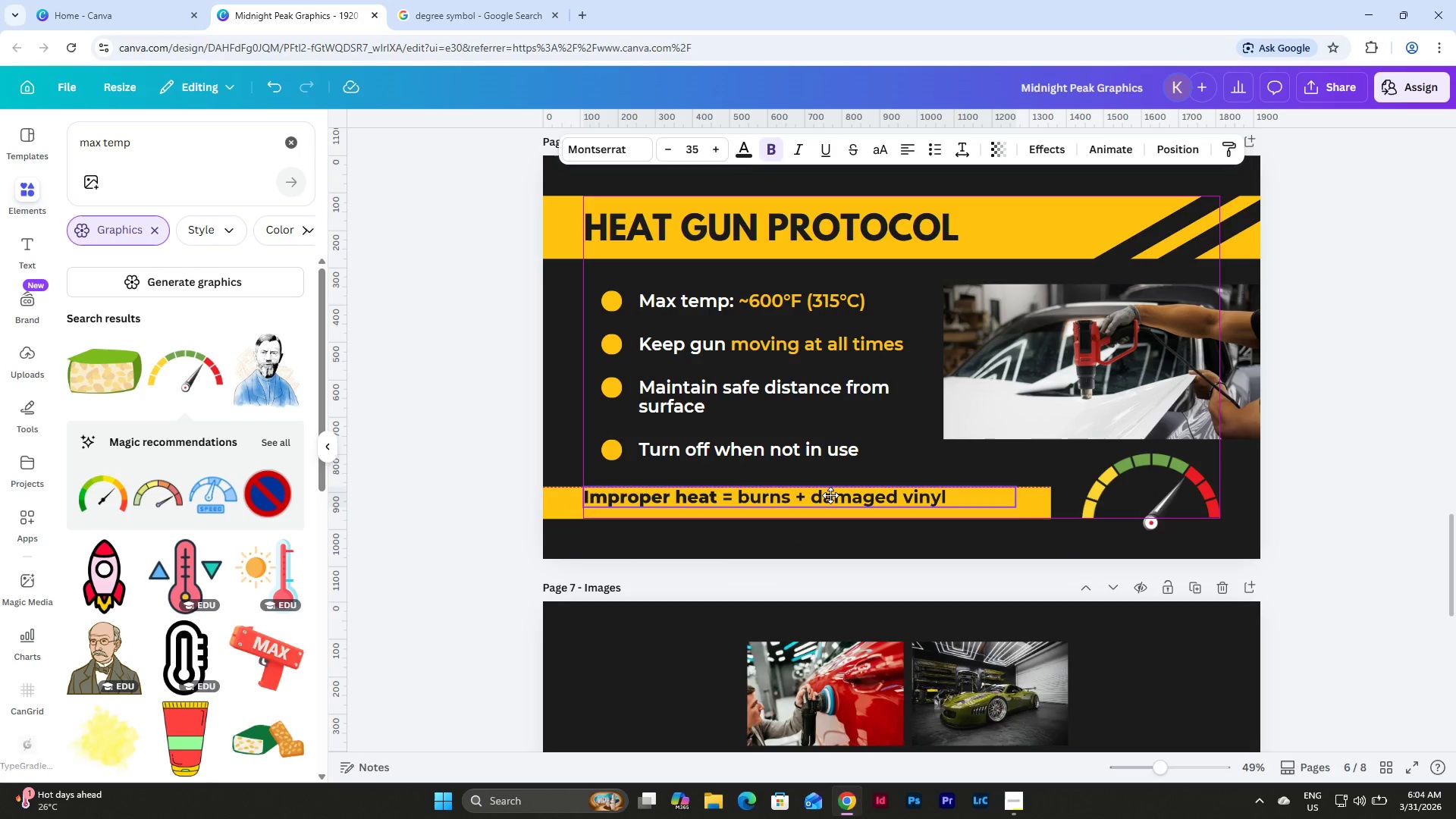 
wait(6.94)
 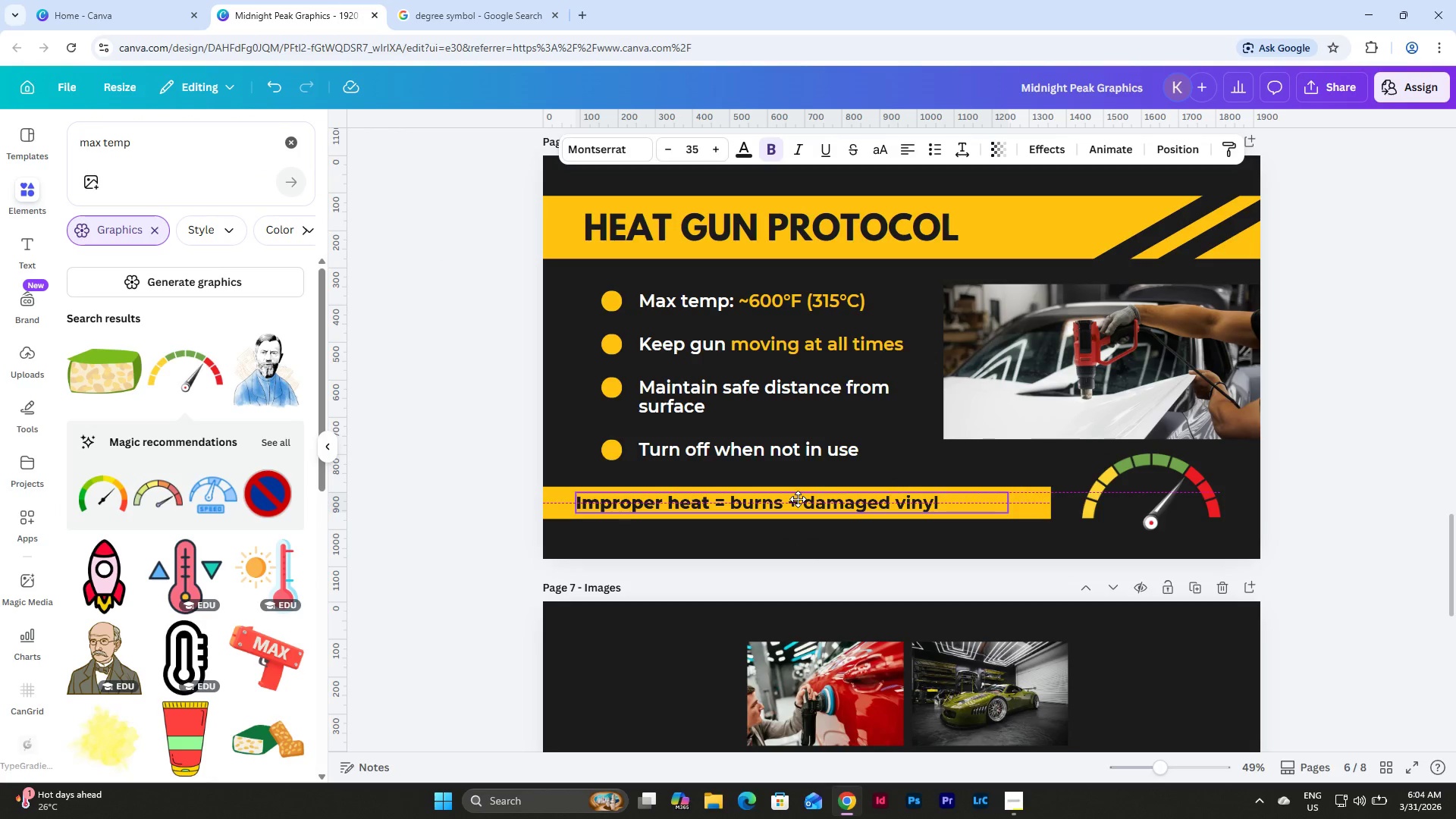 
left_click([824, 500])
 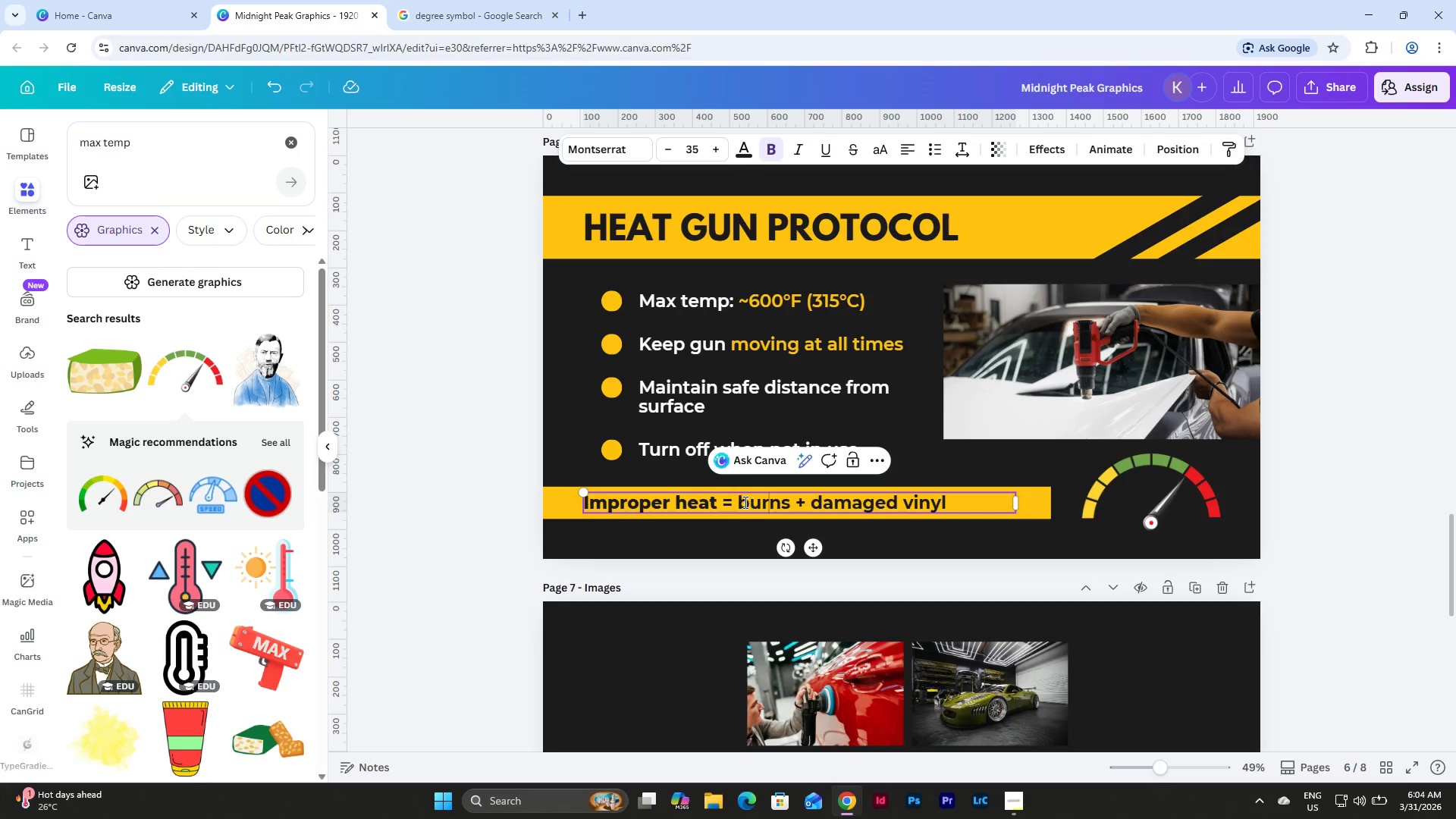 
left_click_drag(start_coordinate=[740, 503], to_coordinate=[787, 500])
 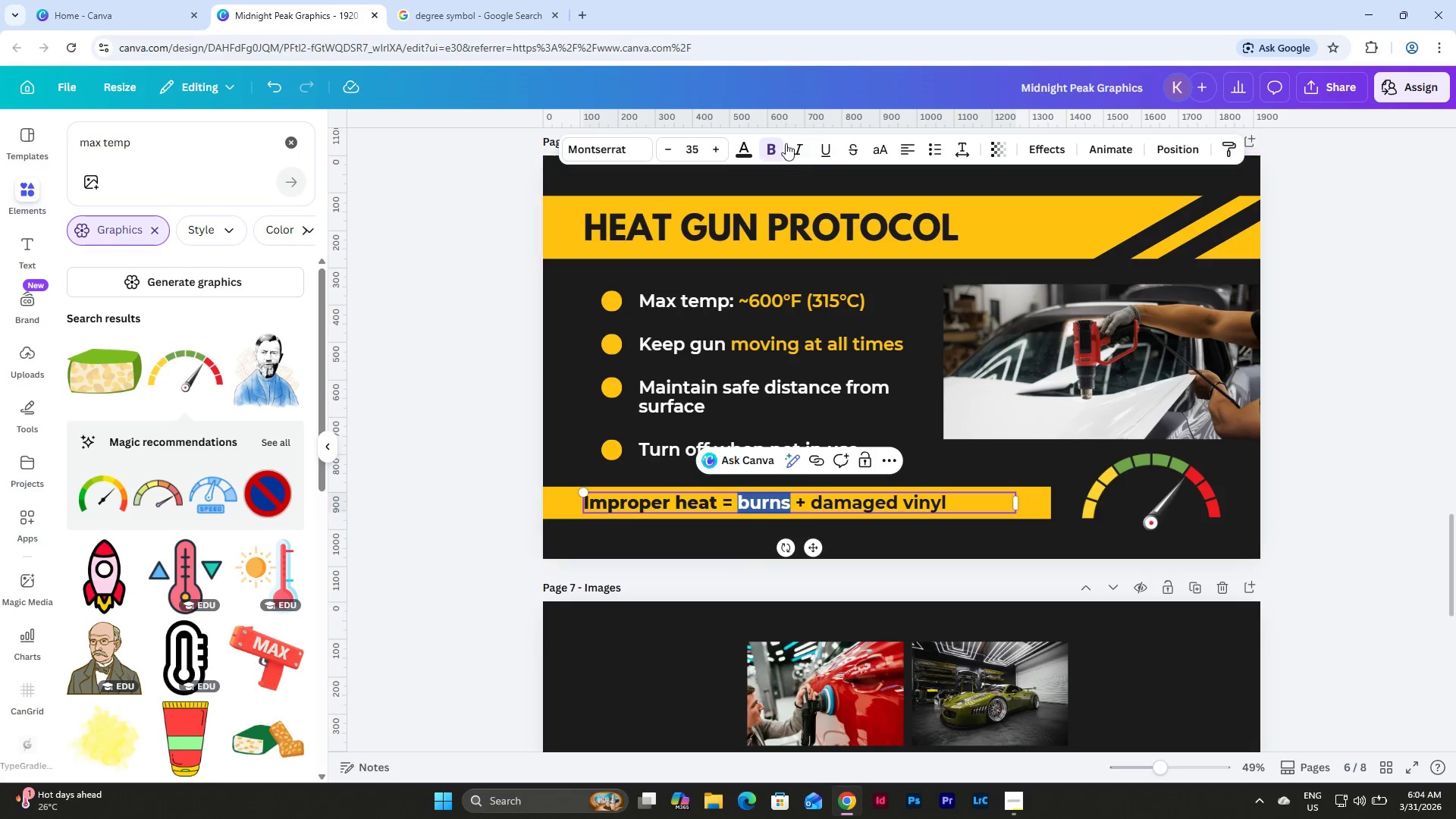 
left_click([786, 140])
 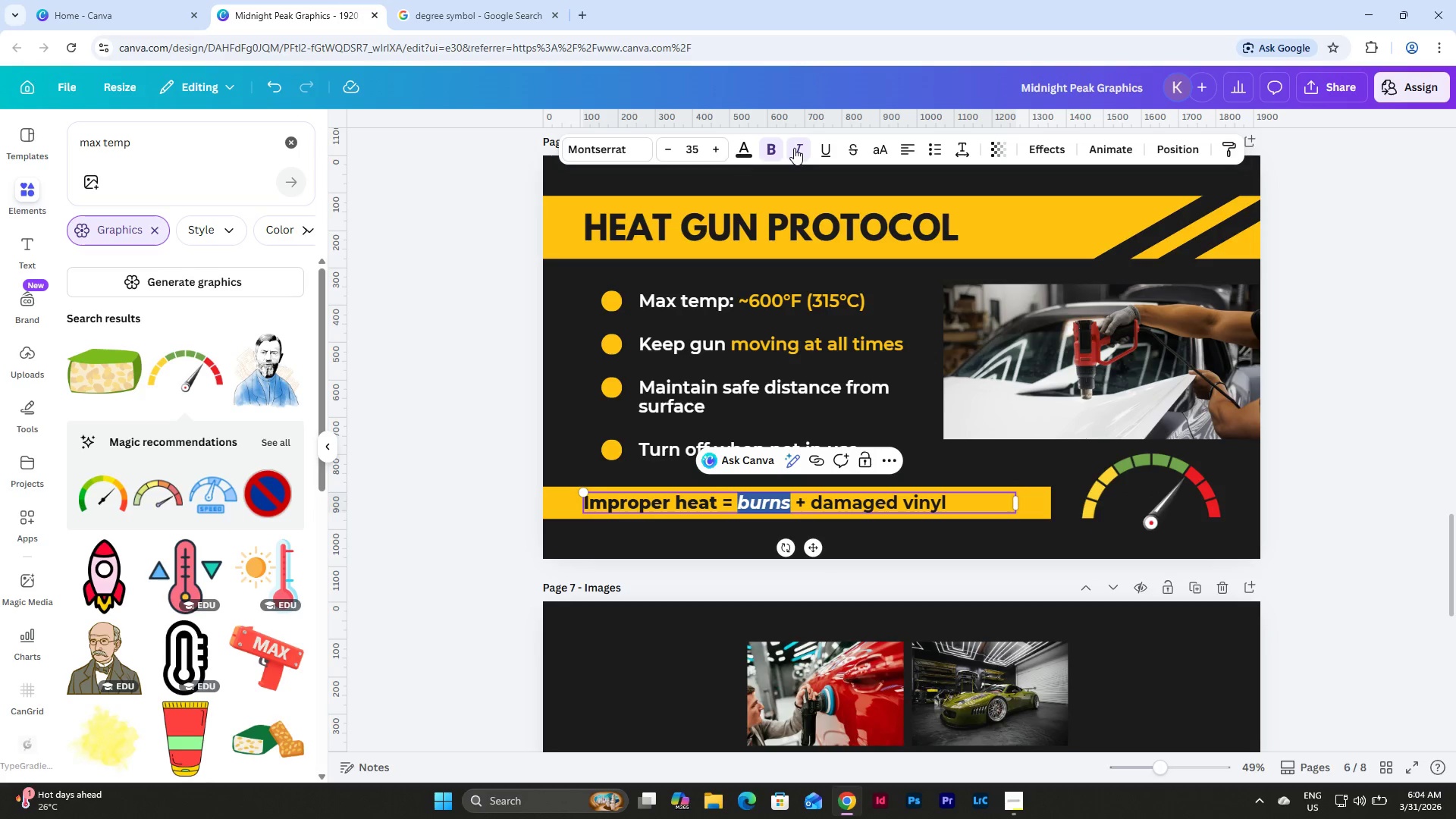 
left_click([769, 146])
 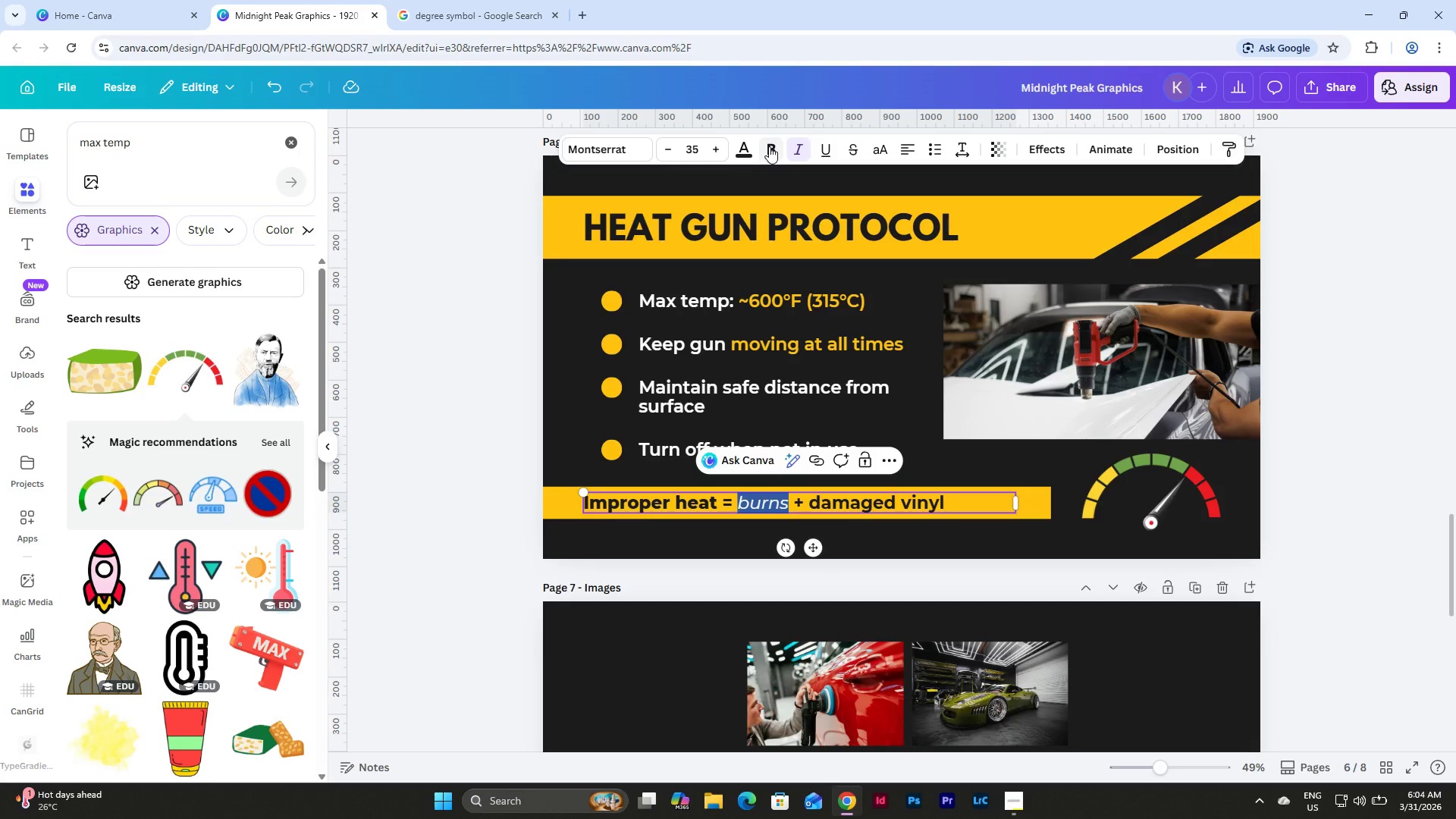 
left_click([769, 146])
 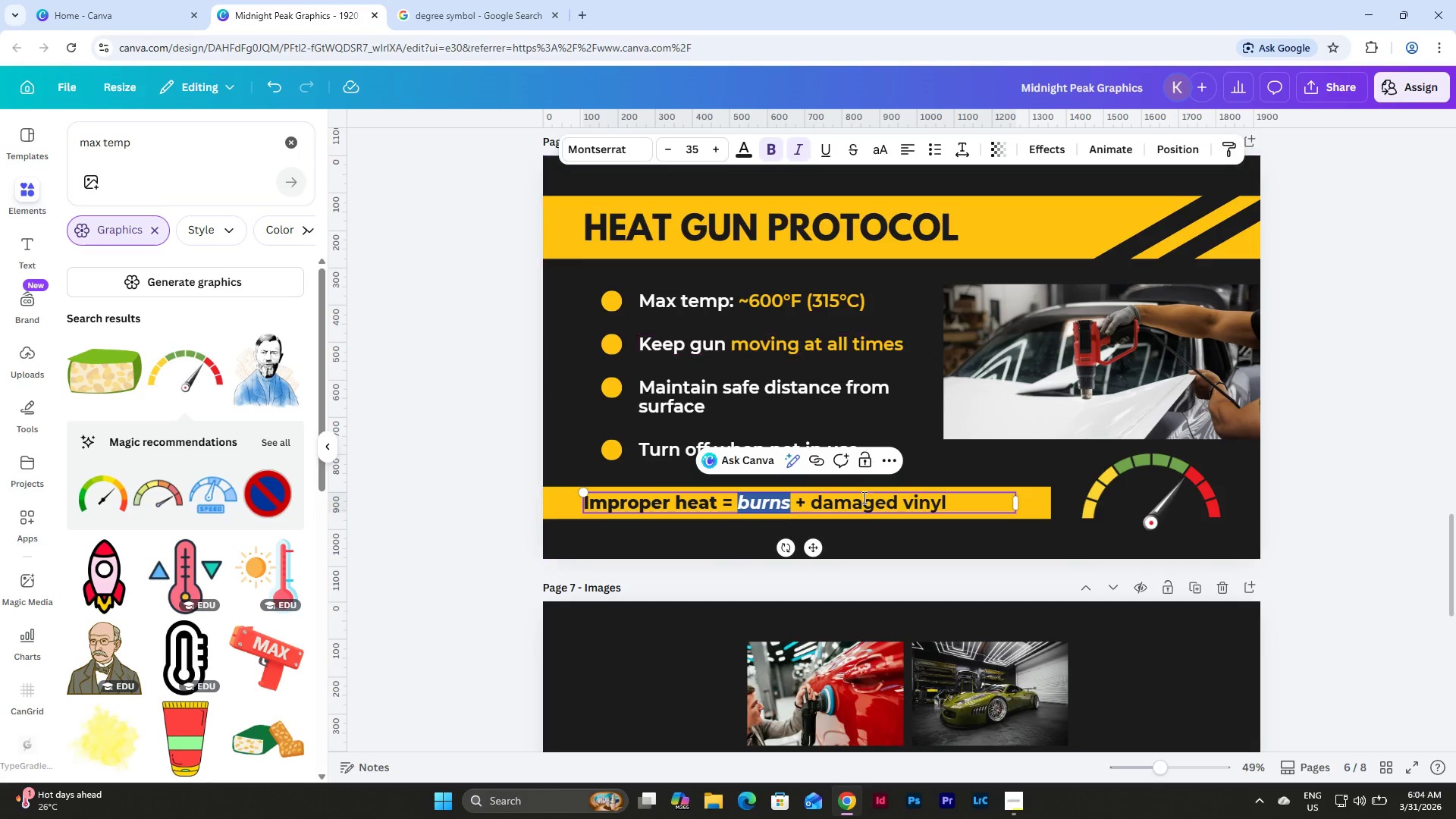 
left_click([847, 510])
 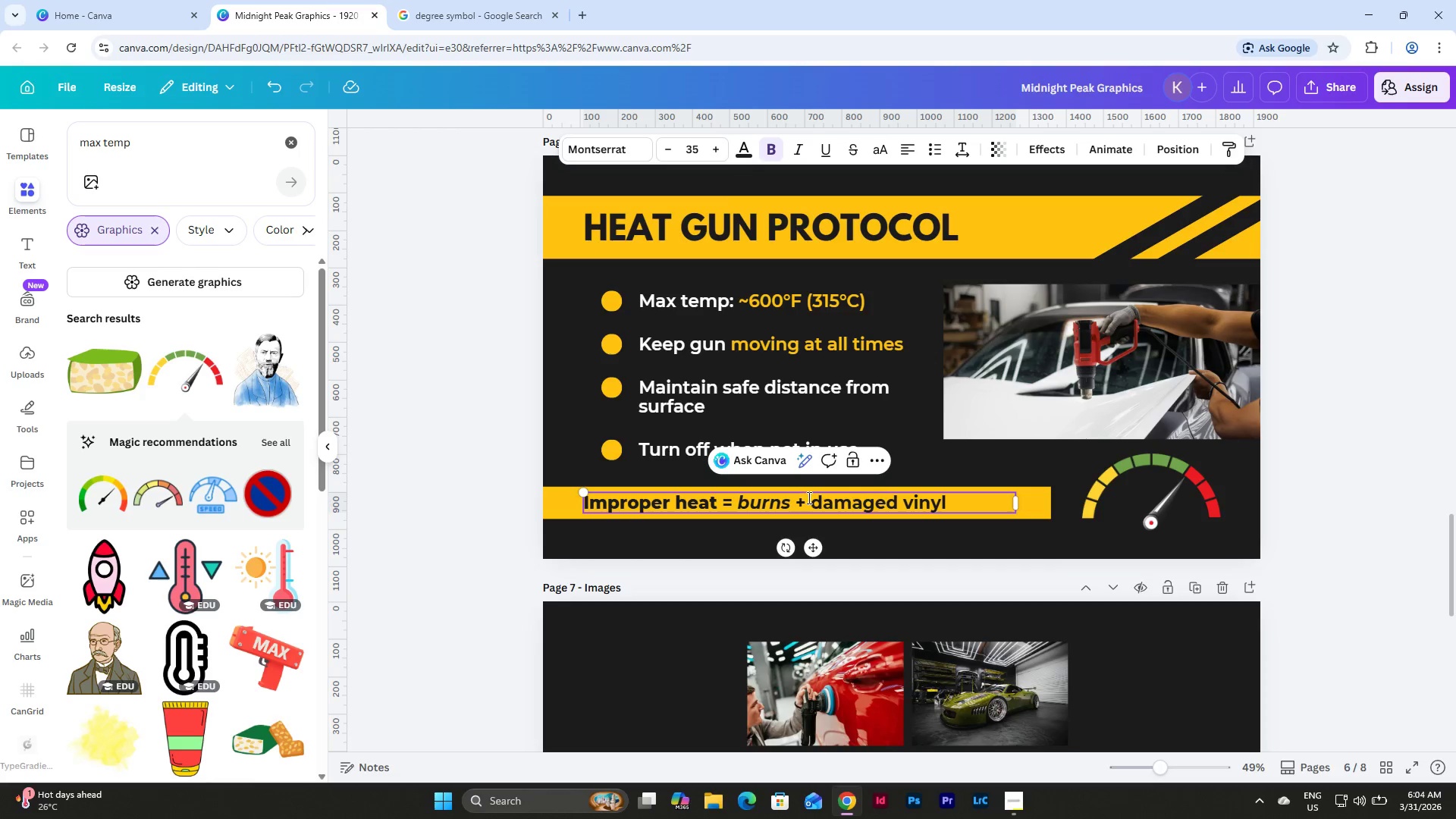 
left_click_drag(start_coordinate=[810, 498], to_coordinate=[953, 497])
 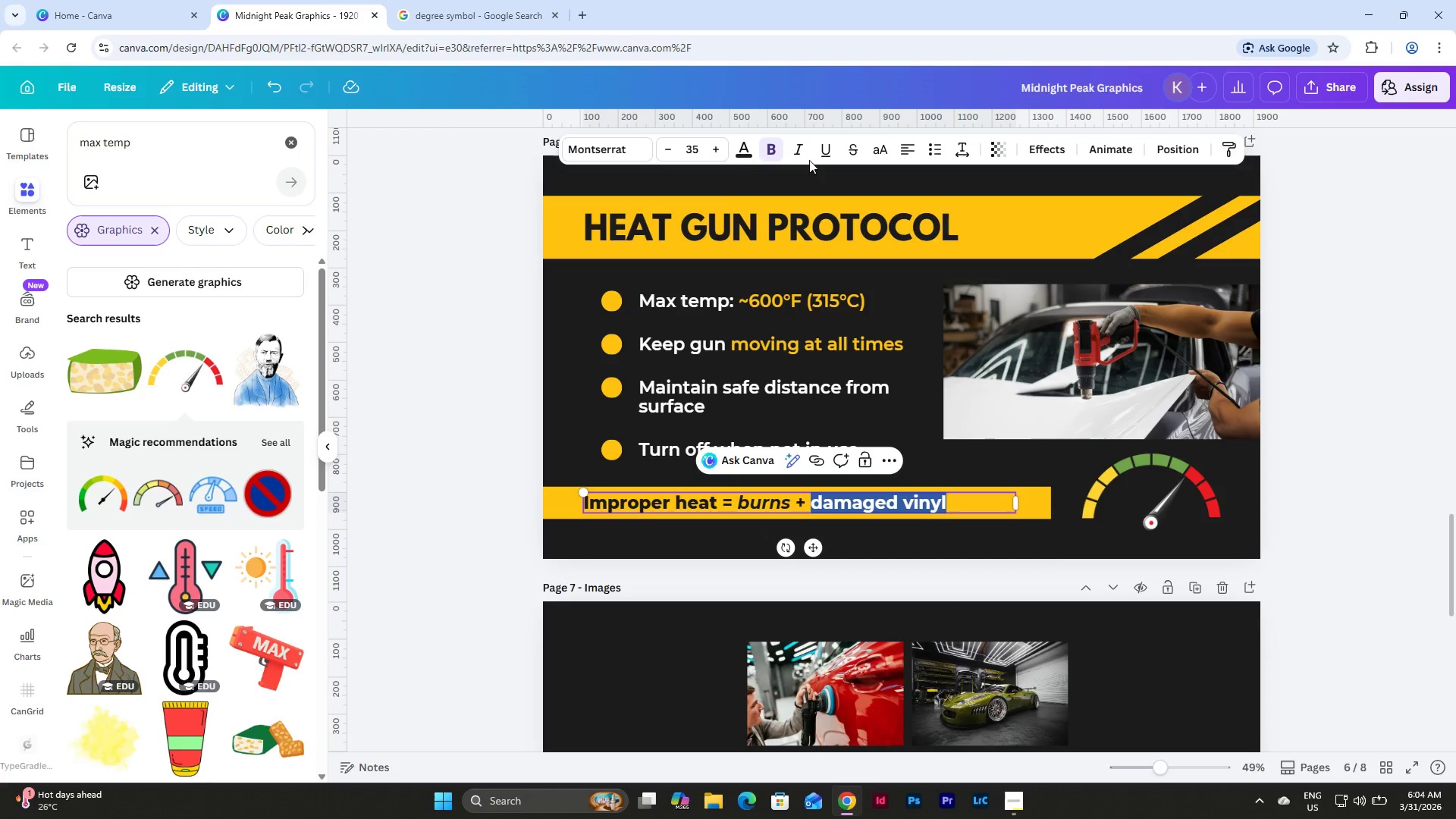 
left_click([795, 146])
 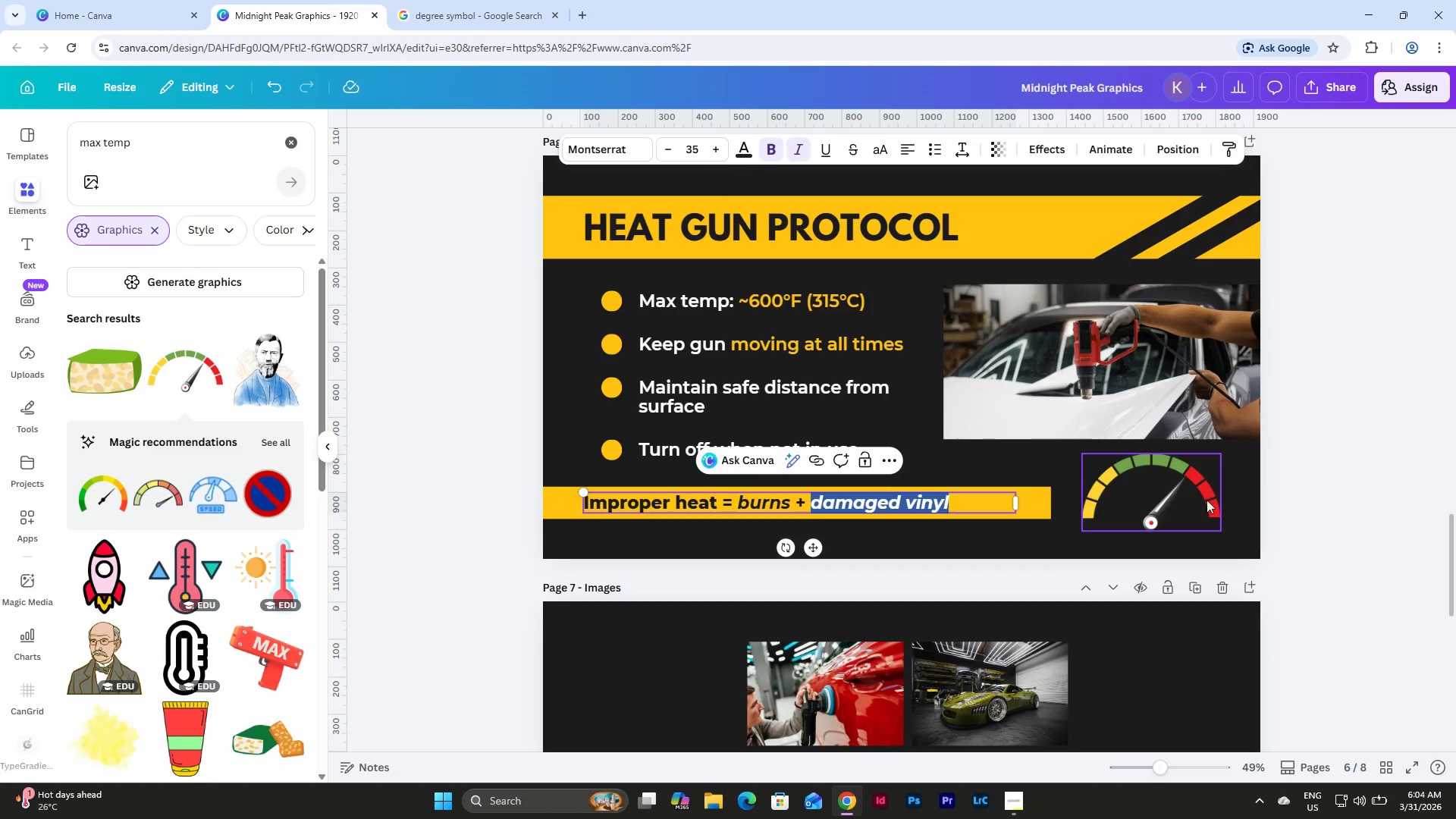 
left_click([1330, 502])
 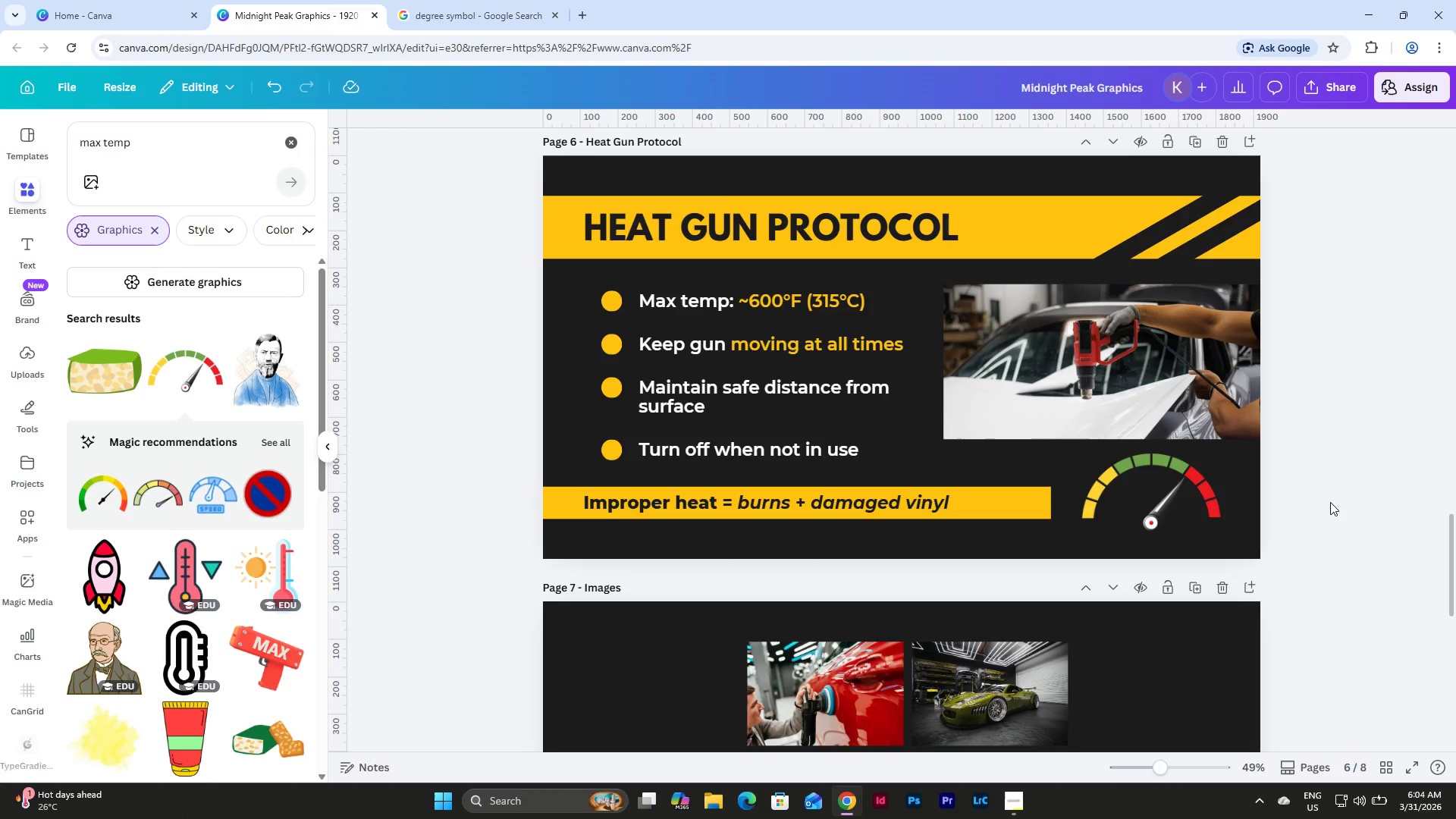 
key(Control+Z)
 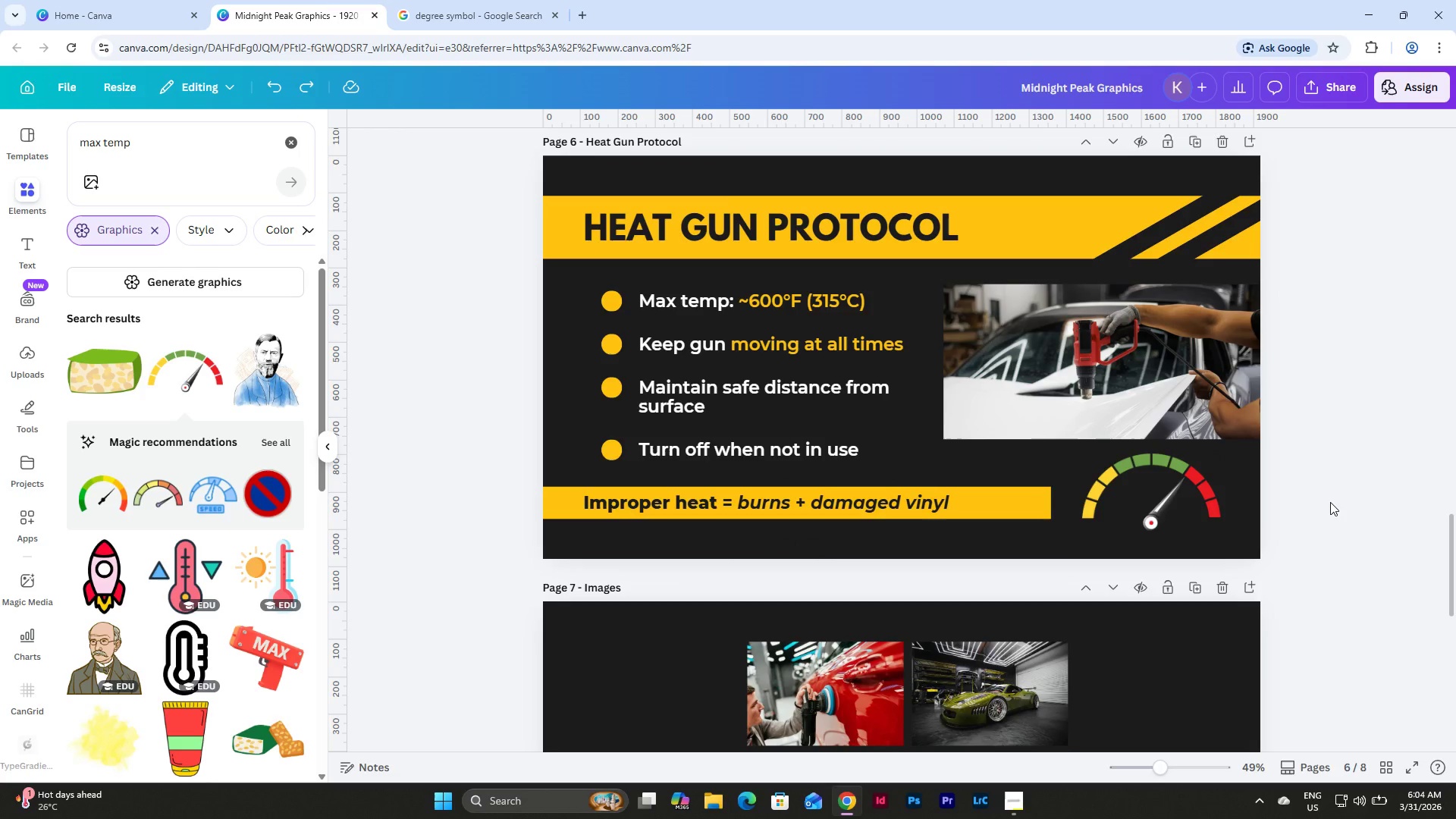 
key(Control+Z)
 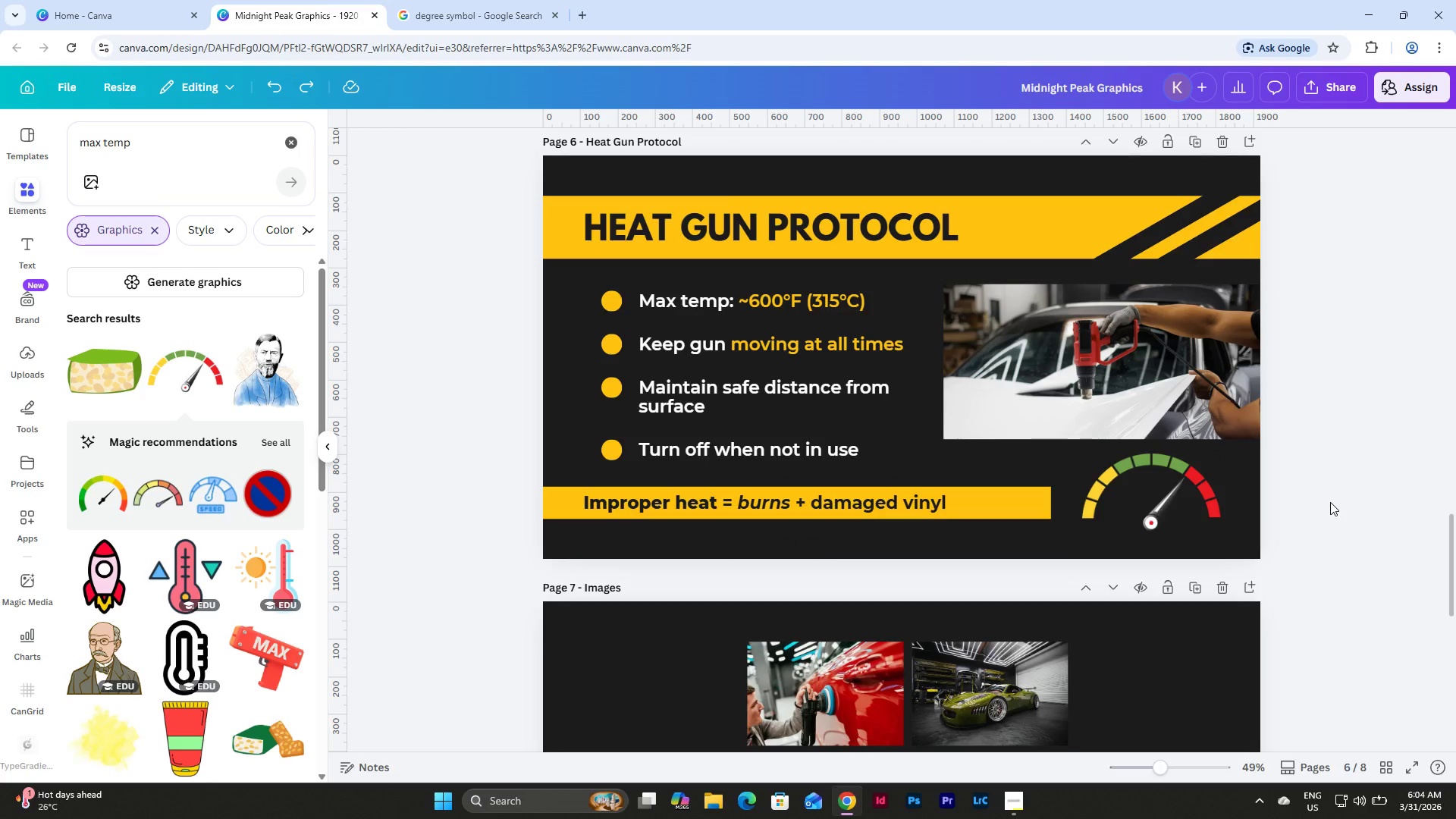 
key(Control+Z)
 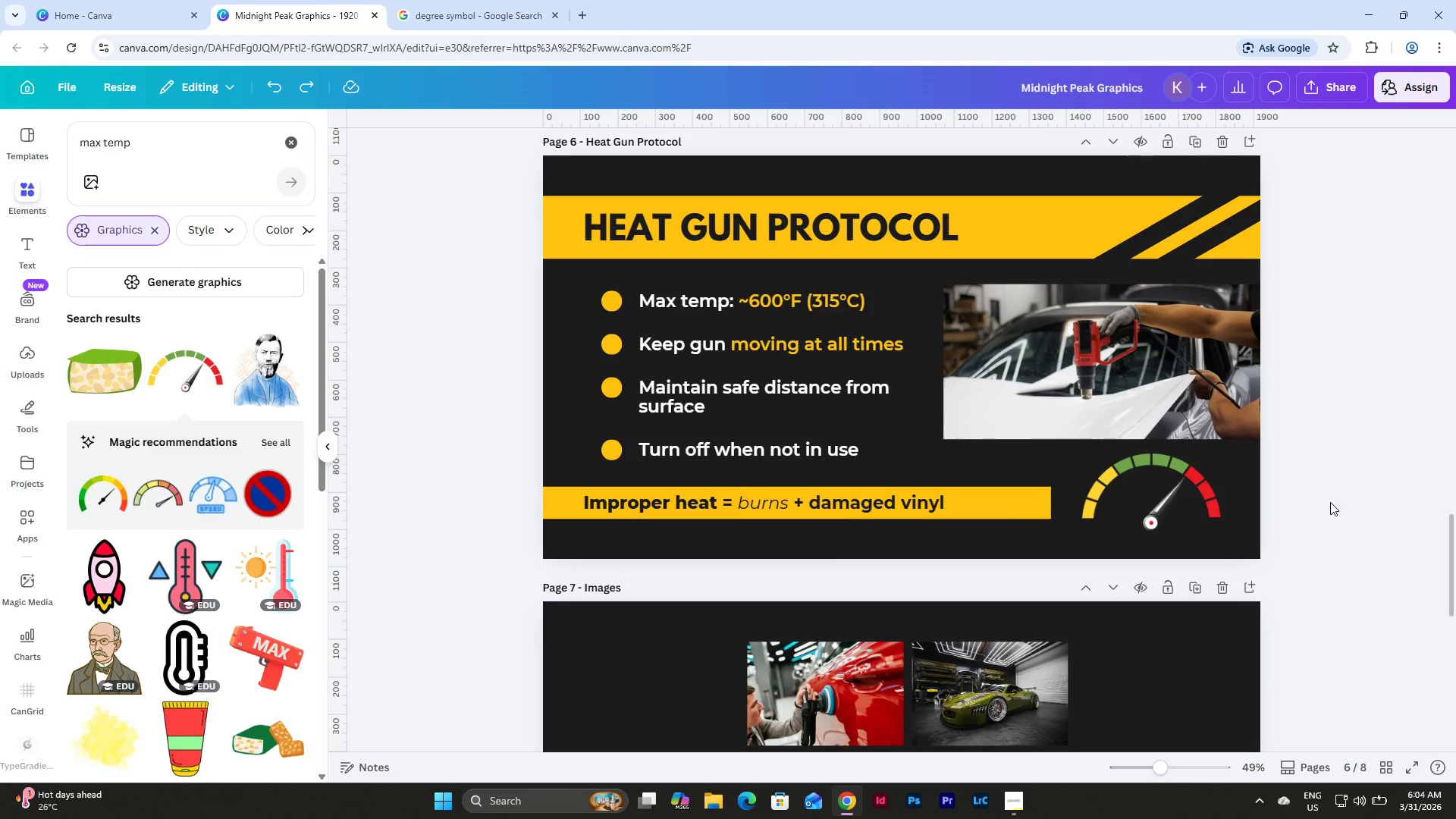 
key(Control+Z)
 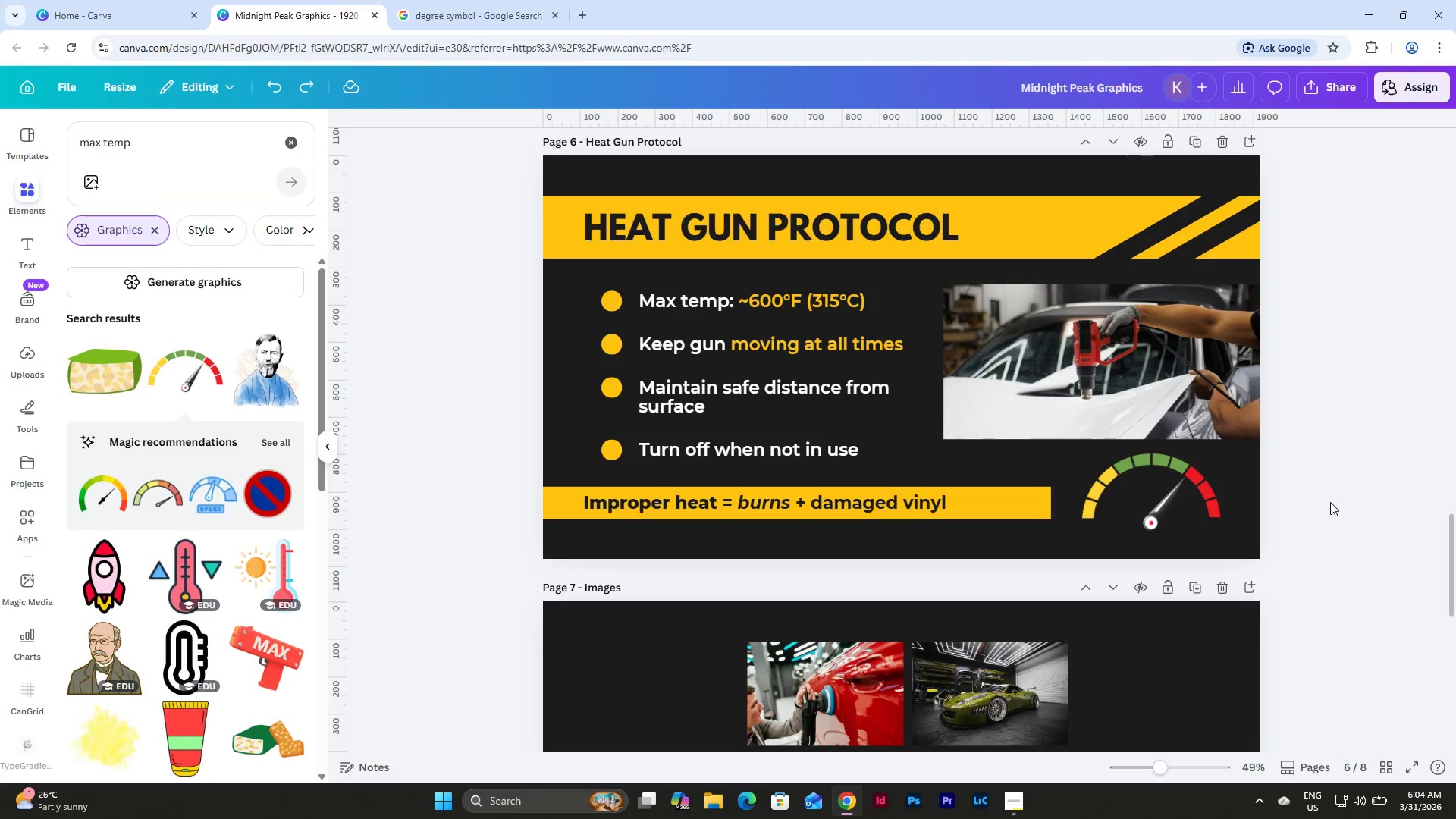 
key(Control+Z)
 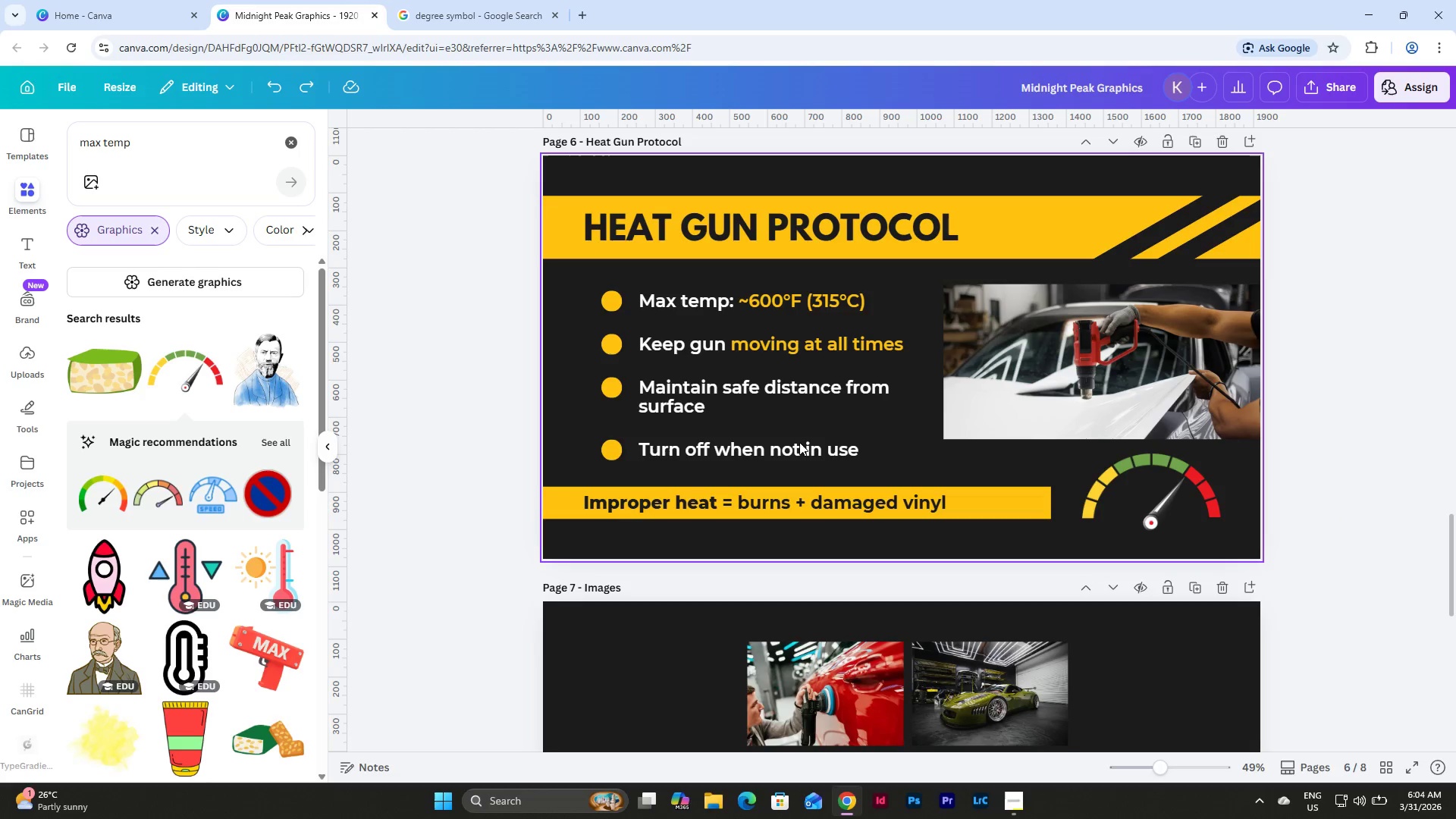 
double_click([675, 504])
 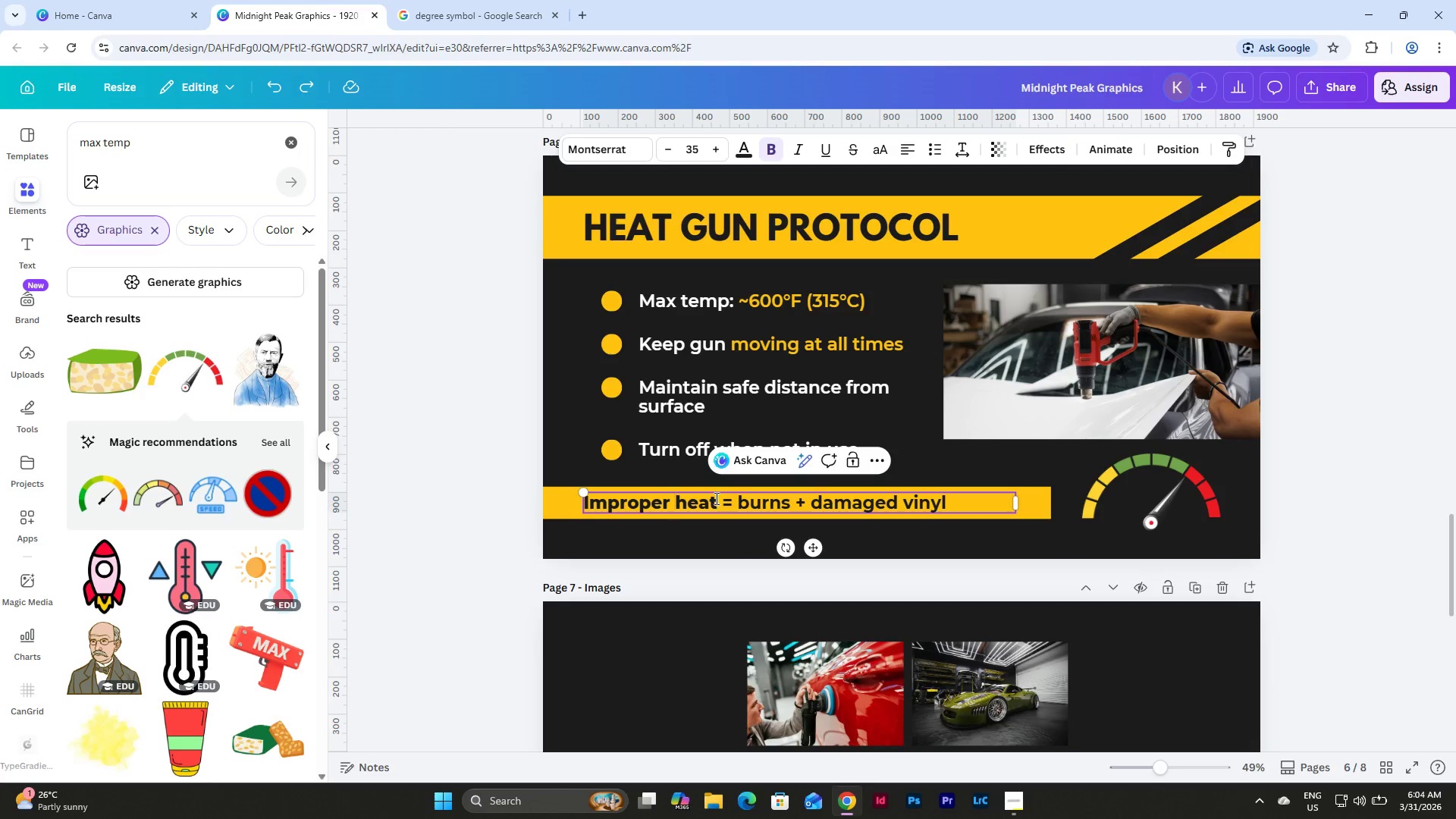 
left_click_drag(start_coordinate=[716, 500], to_coordinate=[576, 498])
 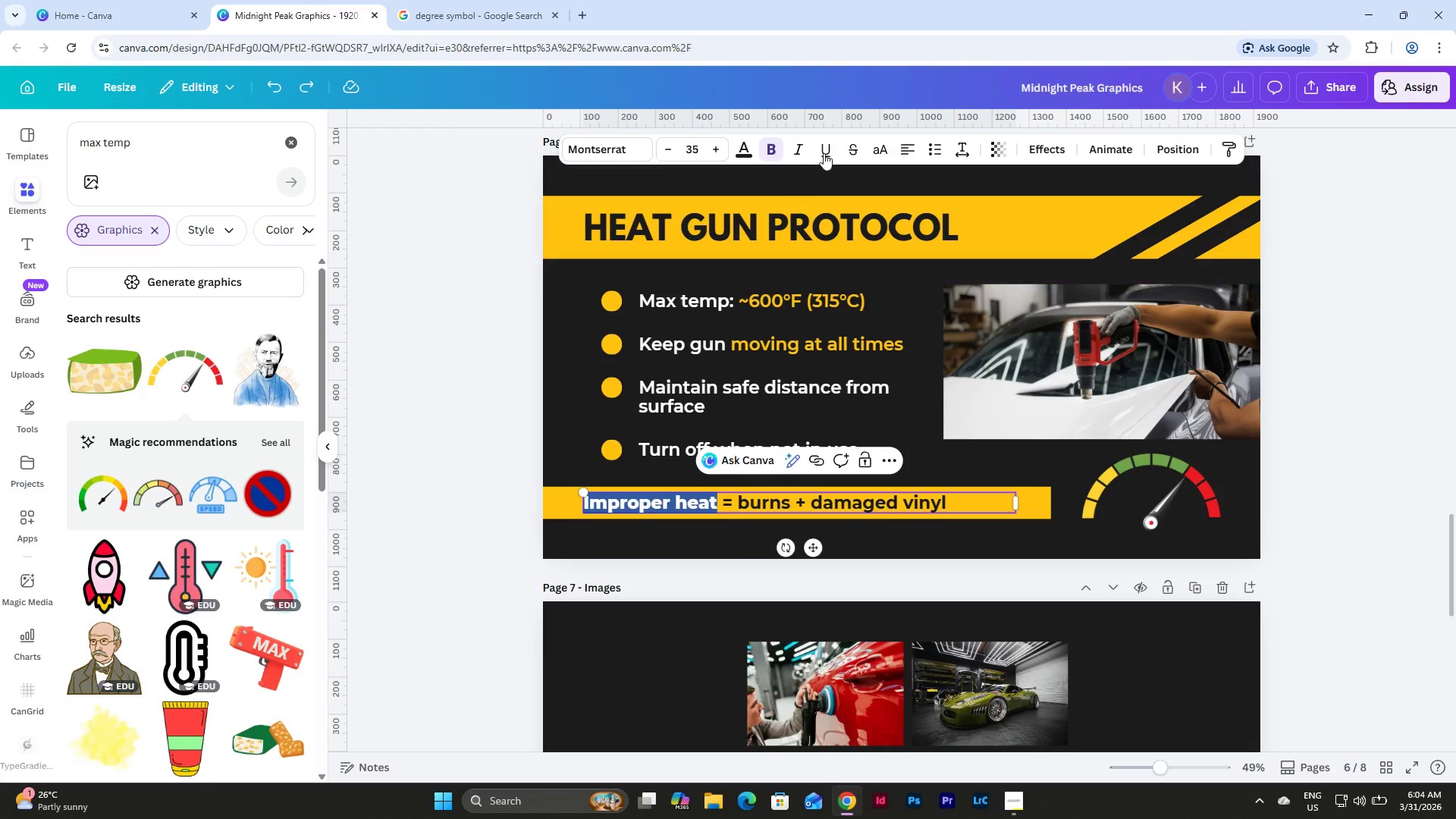 
left_click([831, 143])
 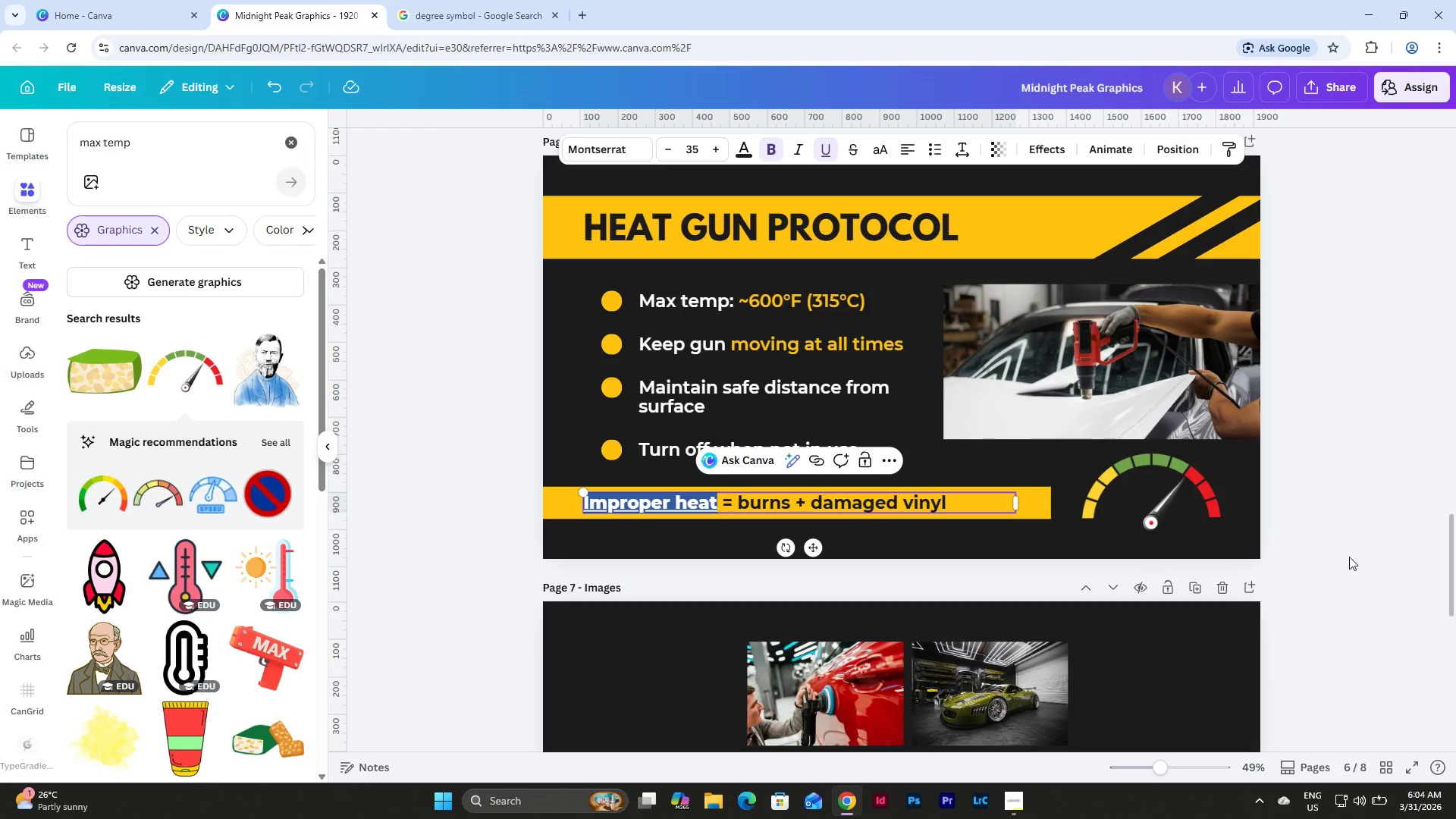 
left_click([1367, 510])
 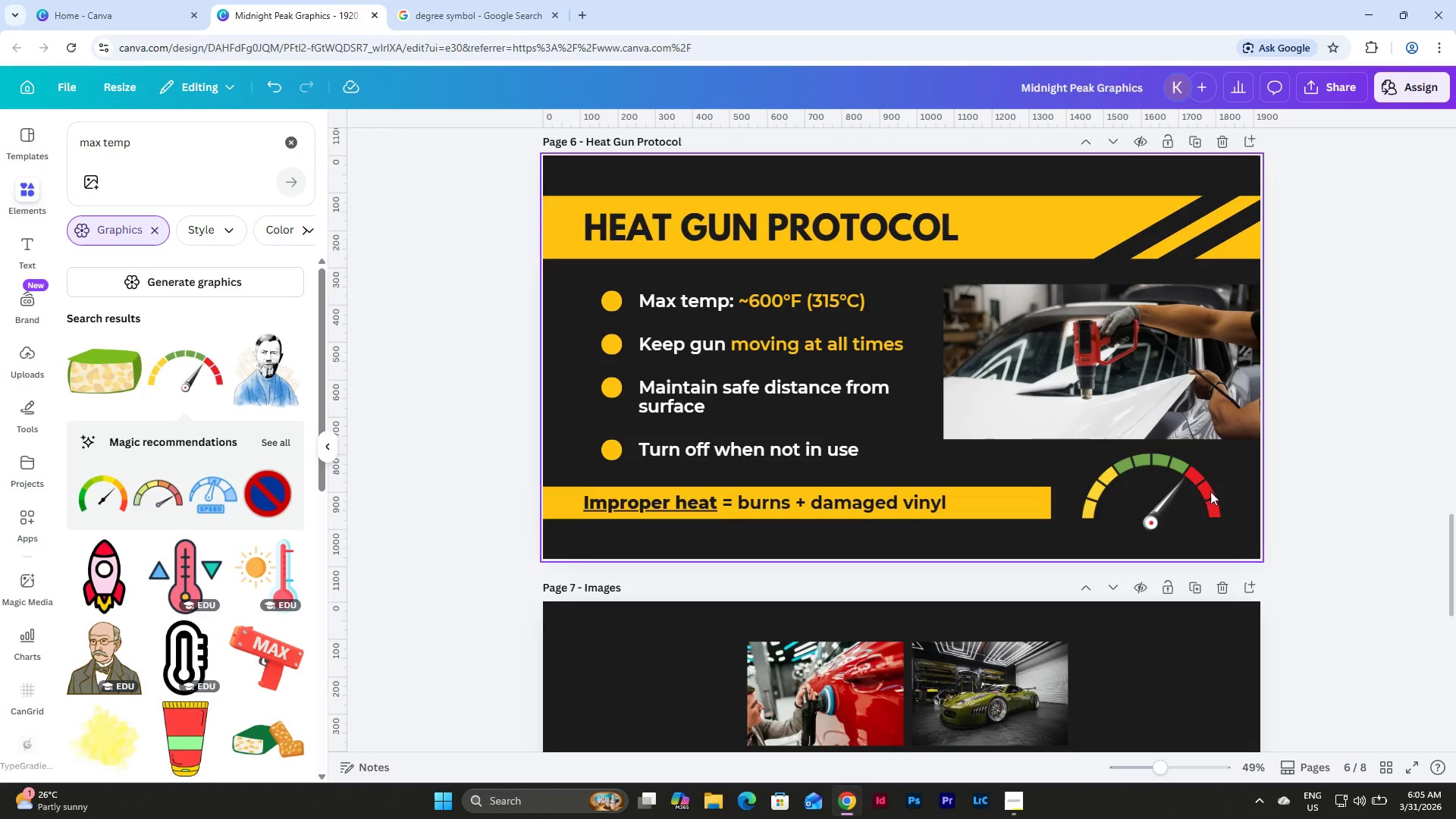 
left_click([983, 496])
 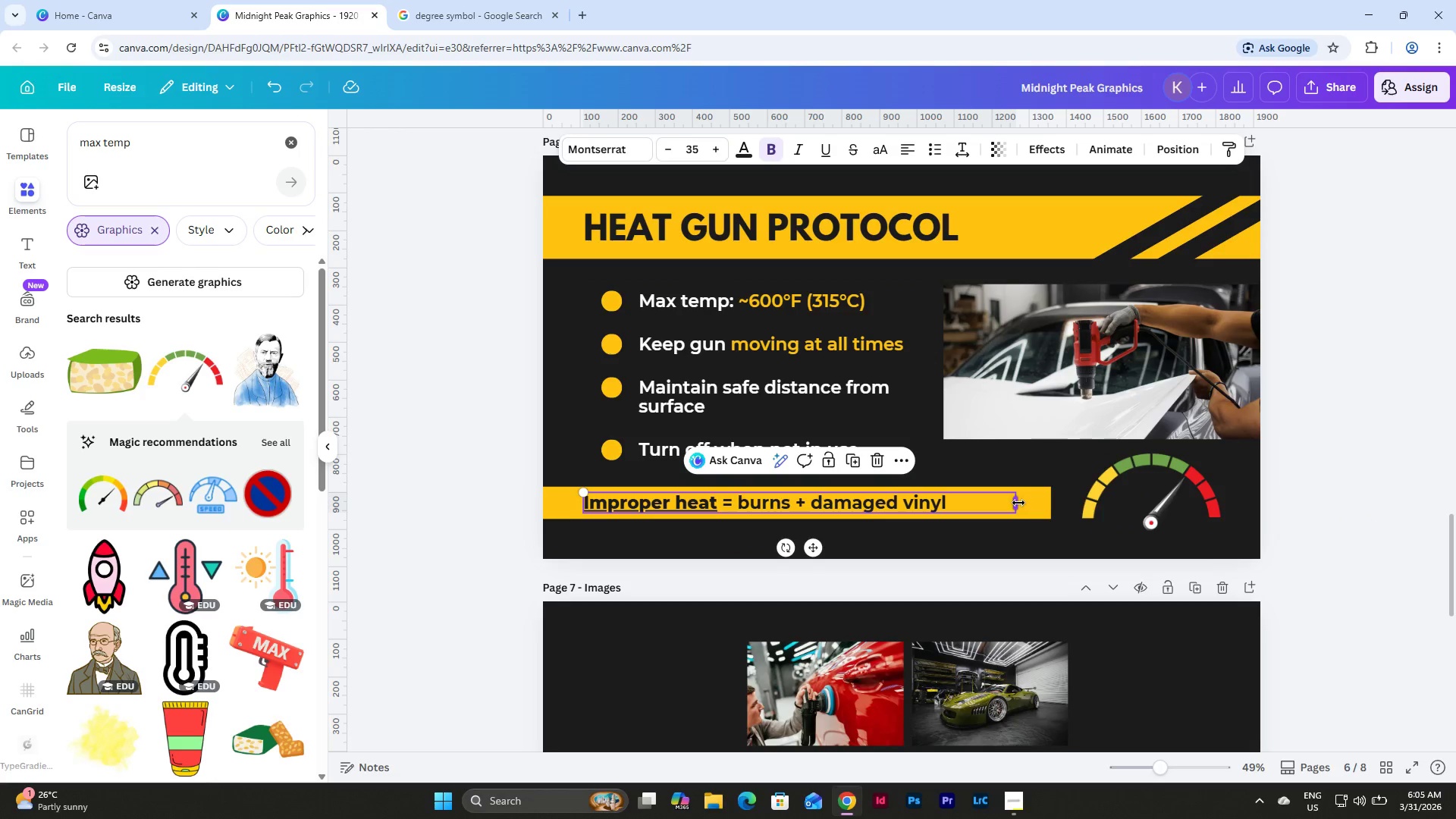 
left_click([1031, 503])
 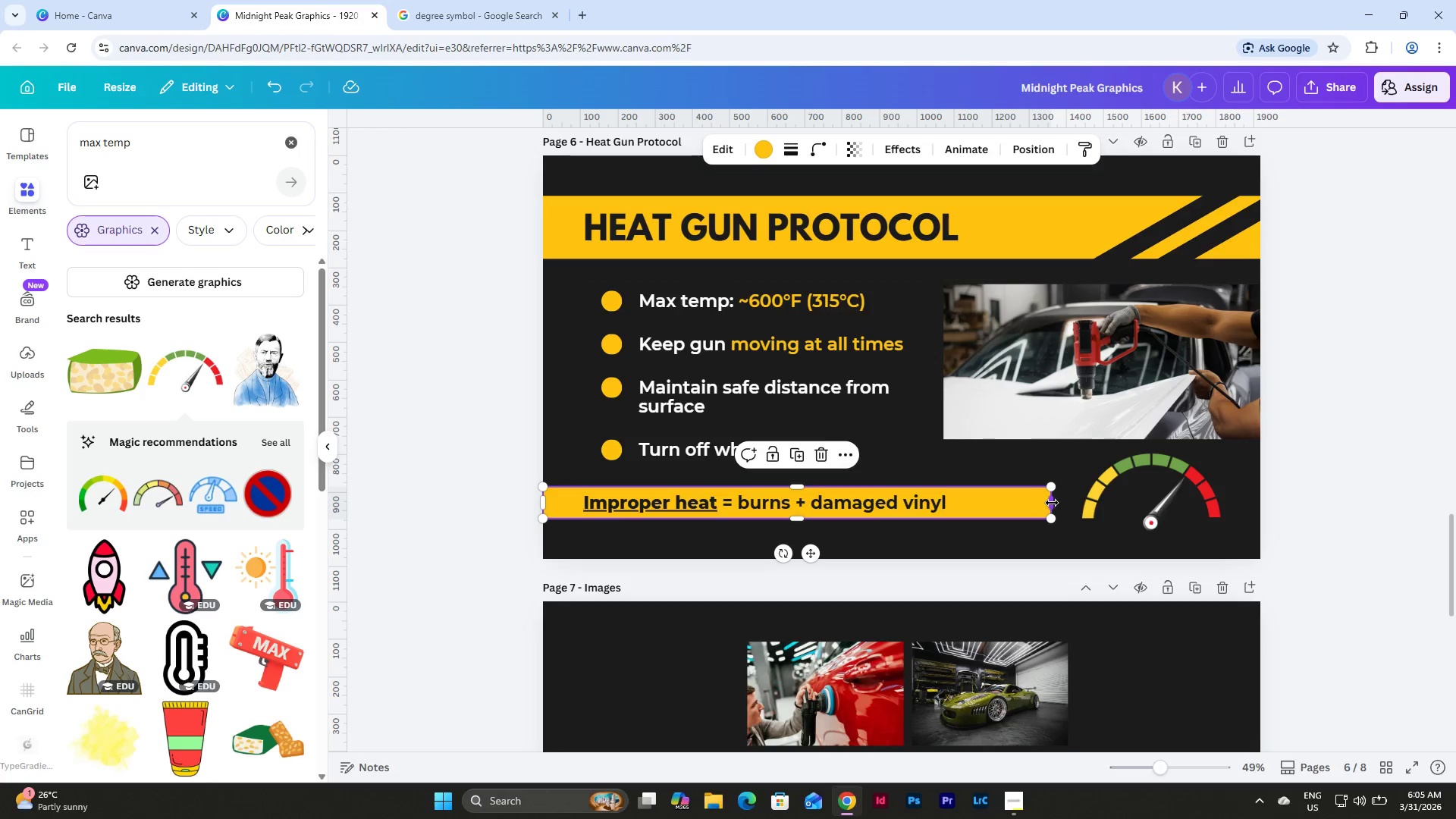 
left_click_drag(start_coordinate=[1052, 503], to_coordinate=[1040, 510])
 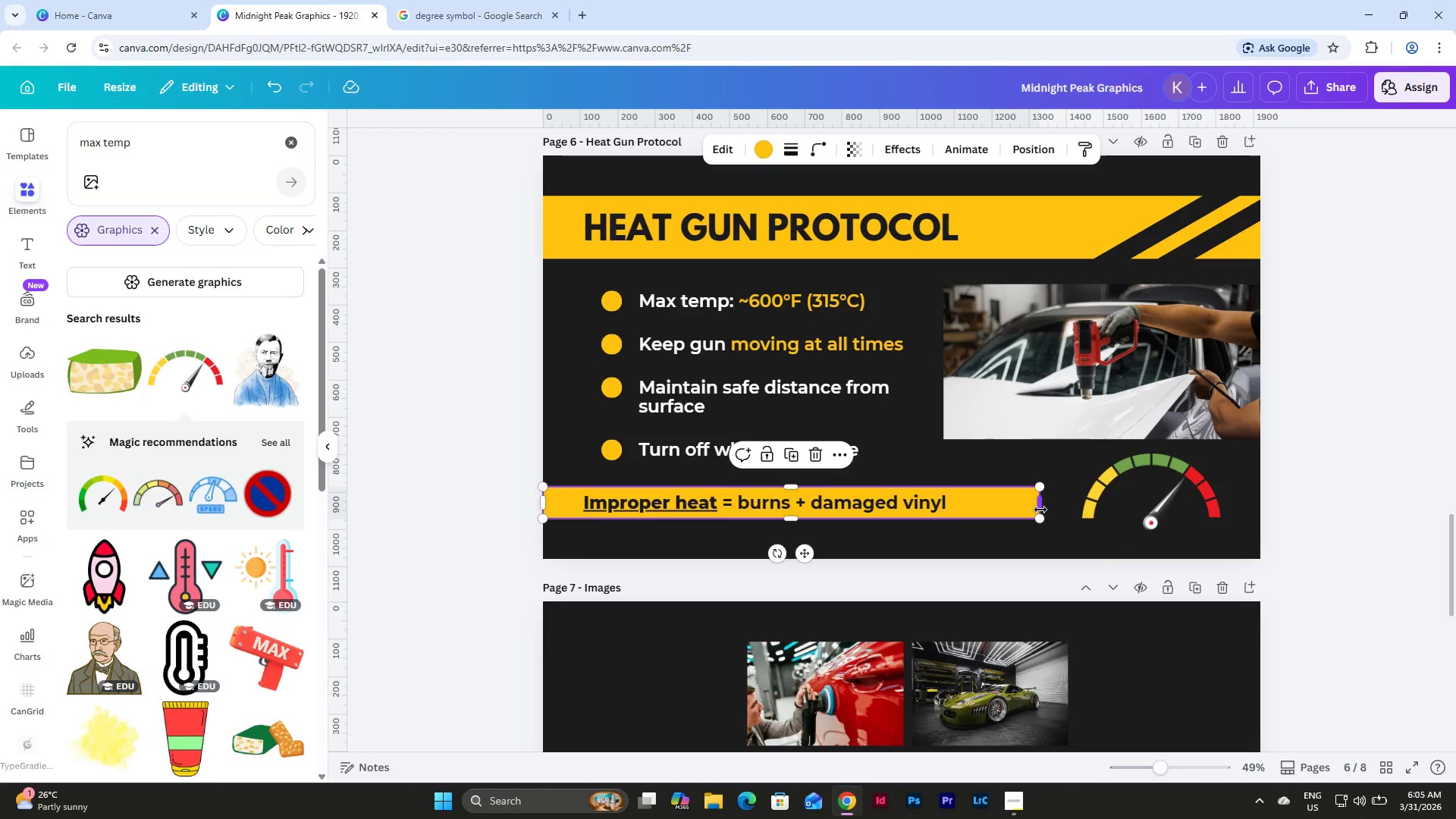 
key(Control+Shift+ShiftLeft)
 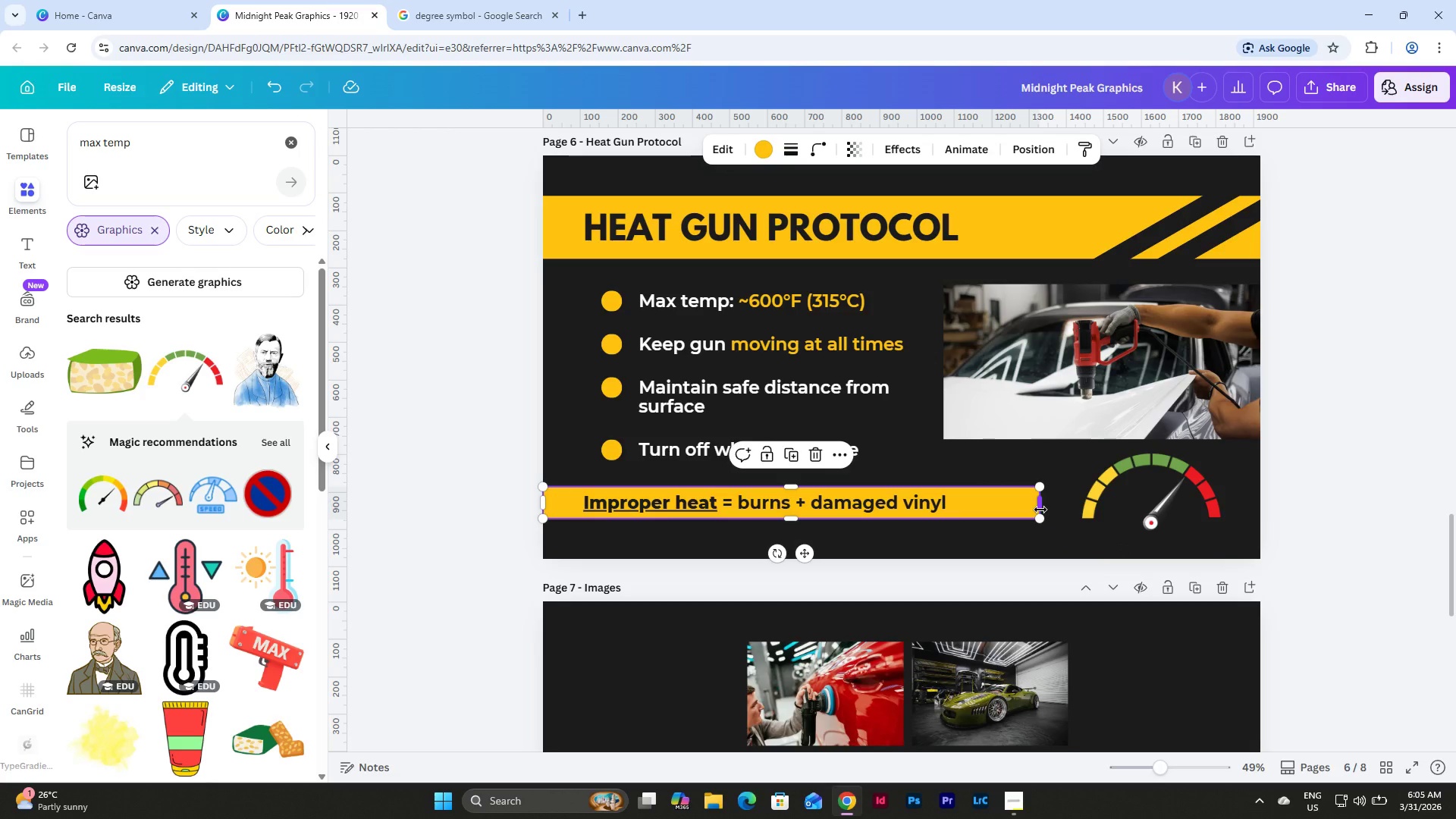 
key(Control+Shift+ShiftLeft)
 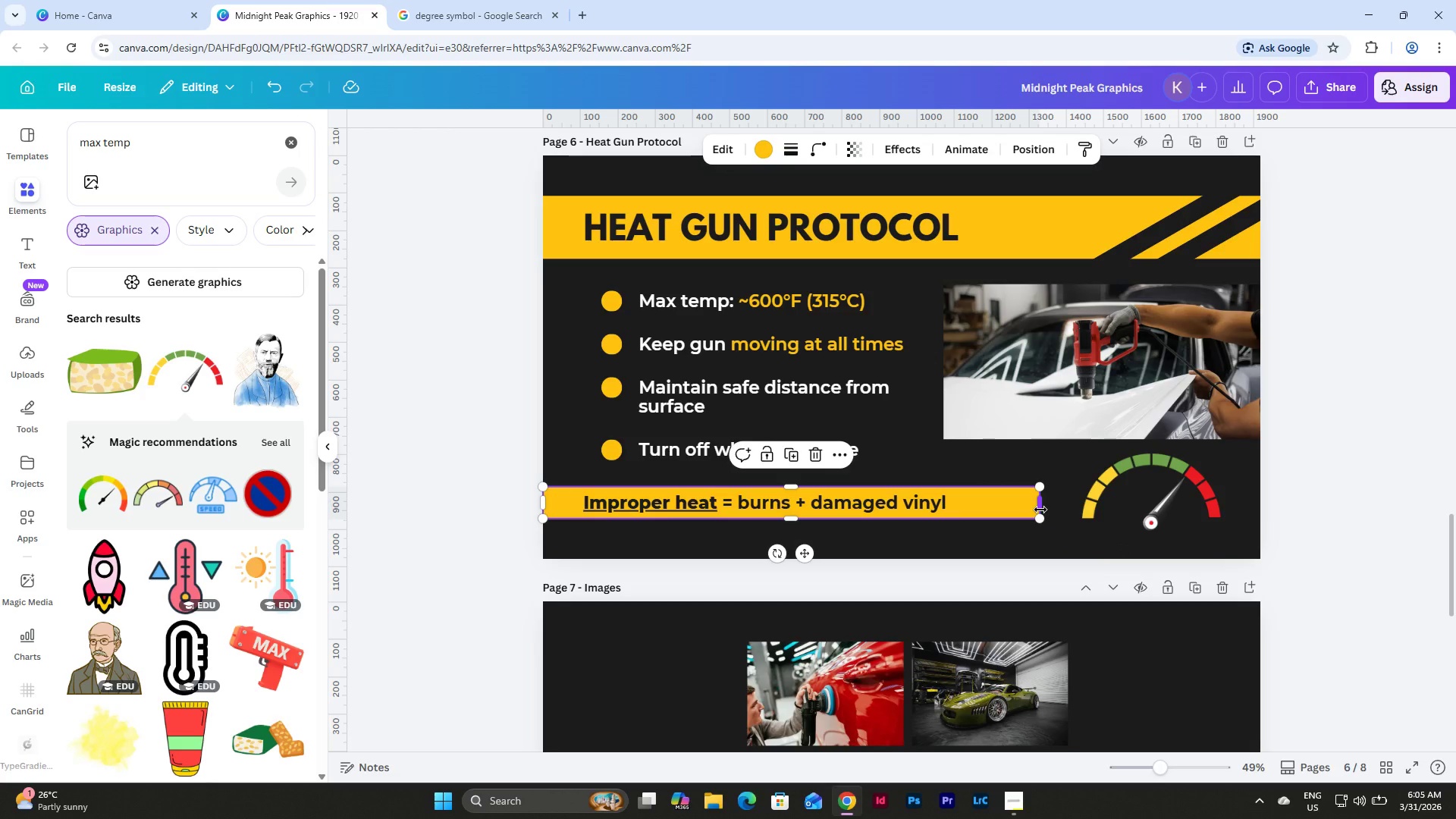 
key(Control+Z)
 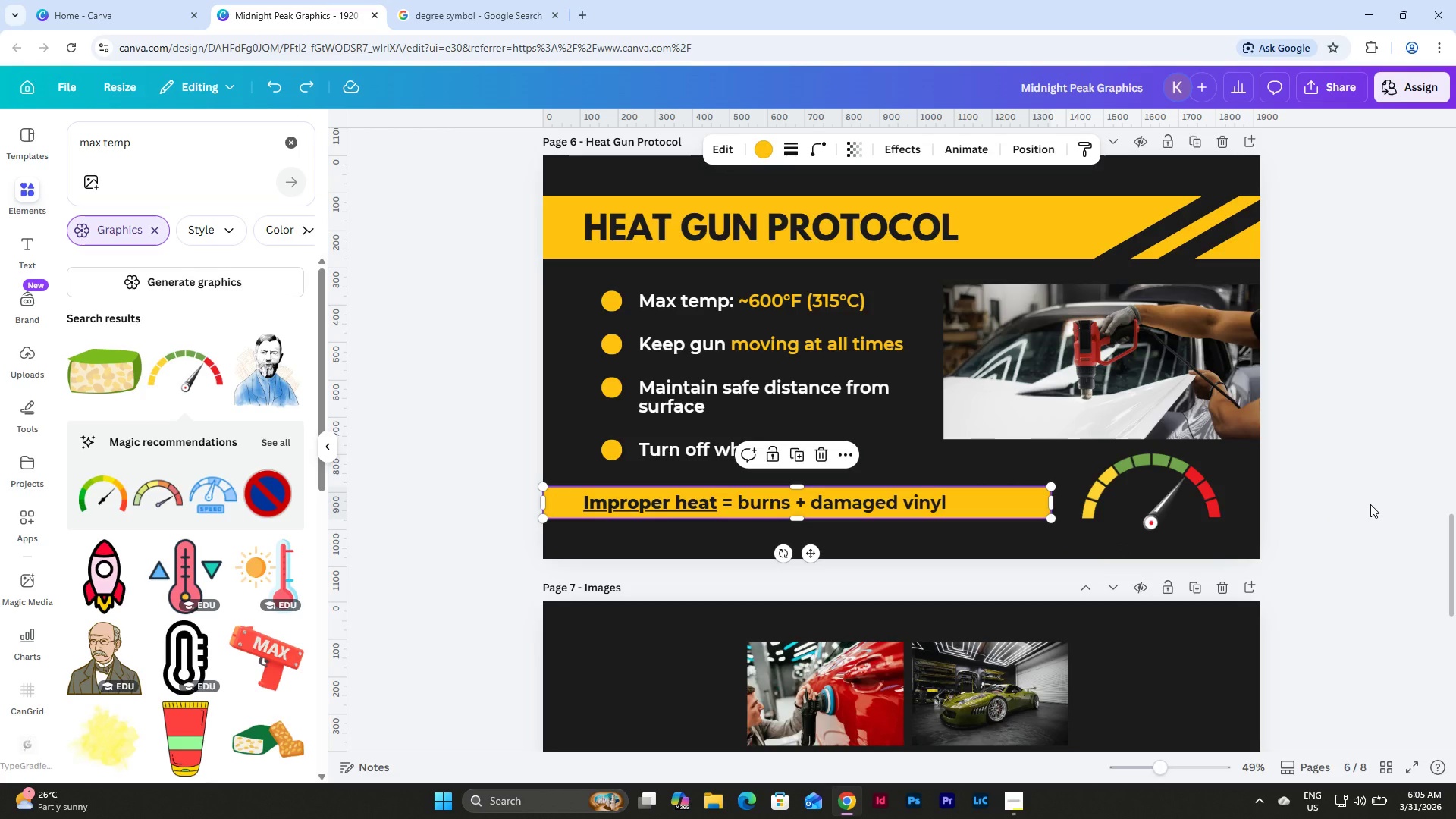 
left_click([1370, 504])
 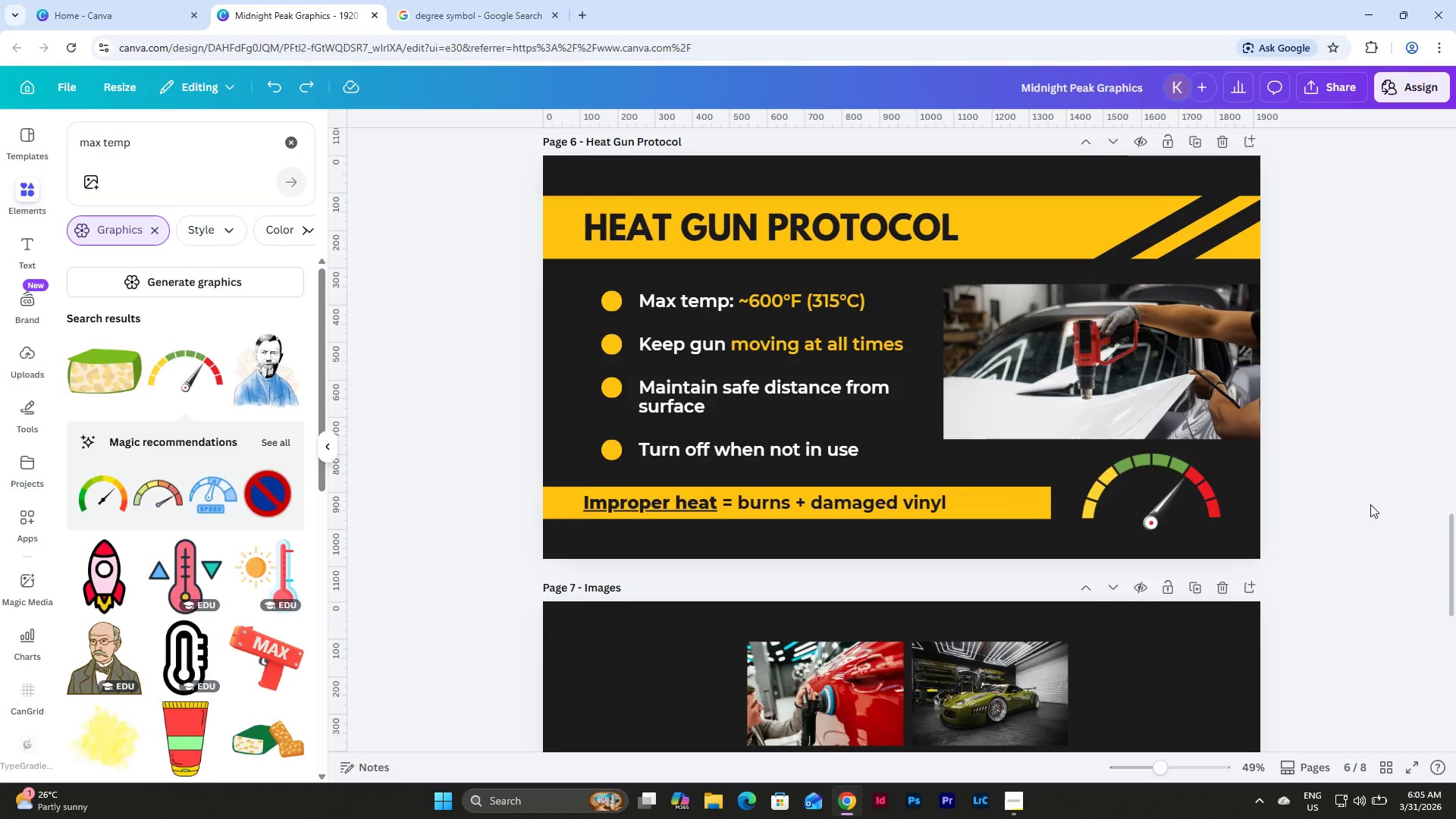 
scroll: coordinate [1370, 504], scroll_direction: up, amount: 1.0
 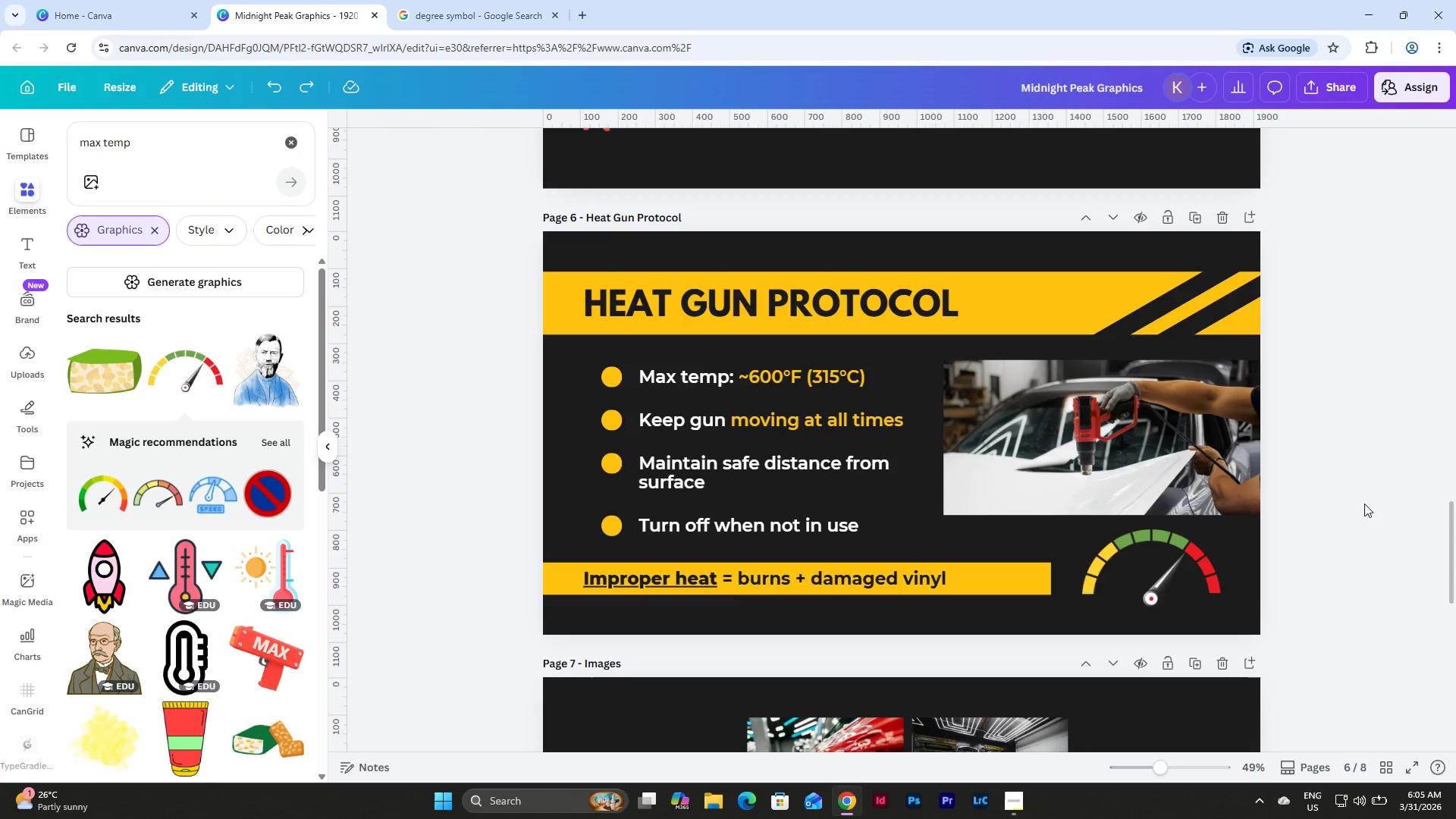 
scroll: coordinate [1364, 504], scroll_direction: down, amount: 1.0
 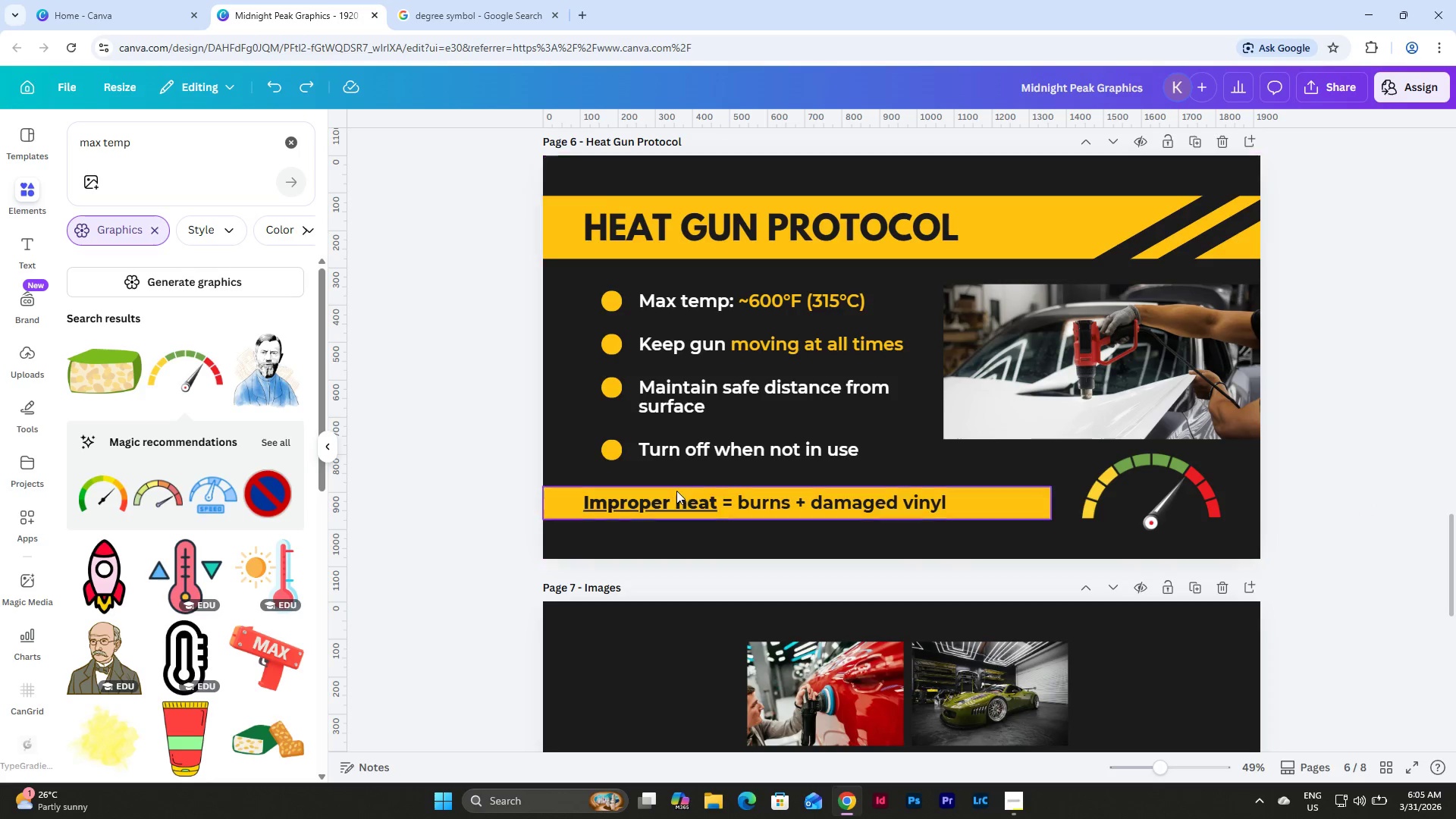 
left_click([689, 498])
 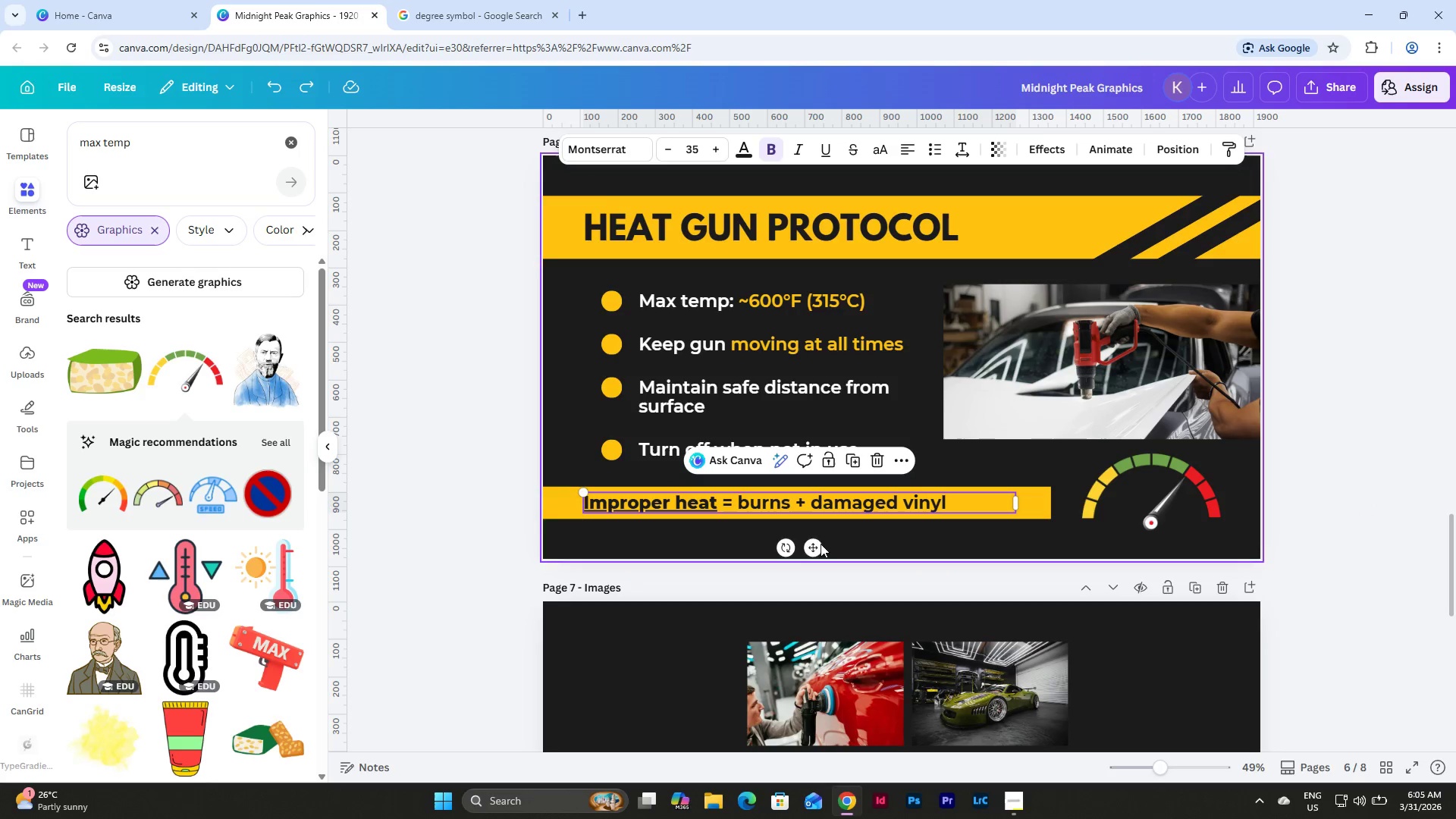 
left_click_drag(start_coordinate=[816, 548], to_coordinate=[833, 549])
 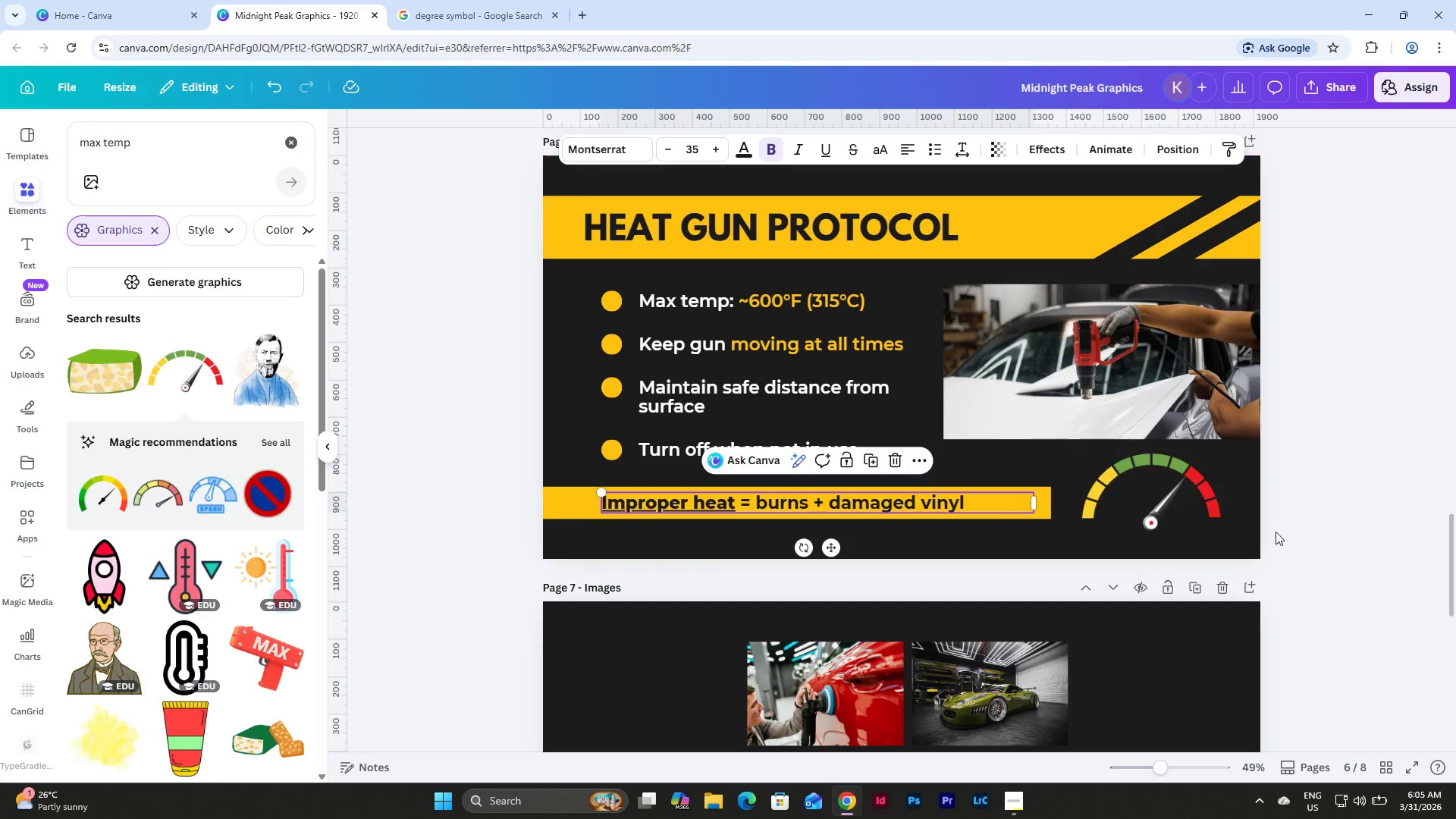 
left_click([1310, 510])
 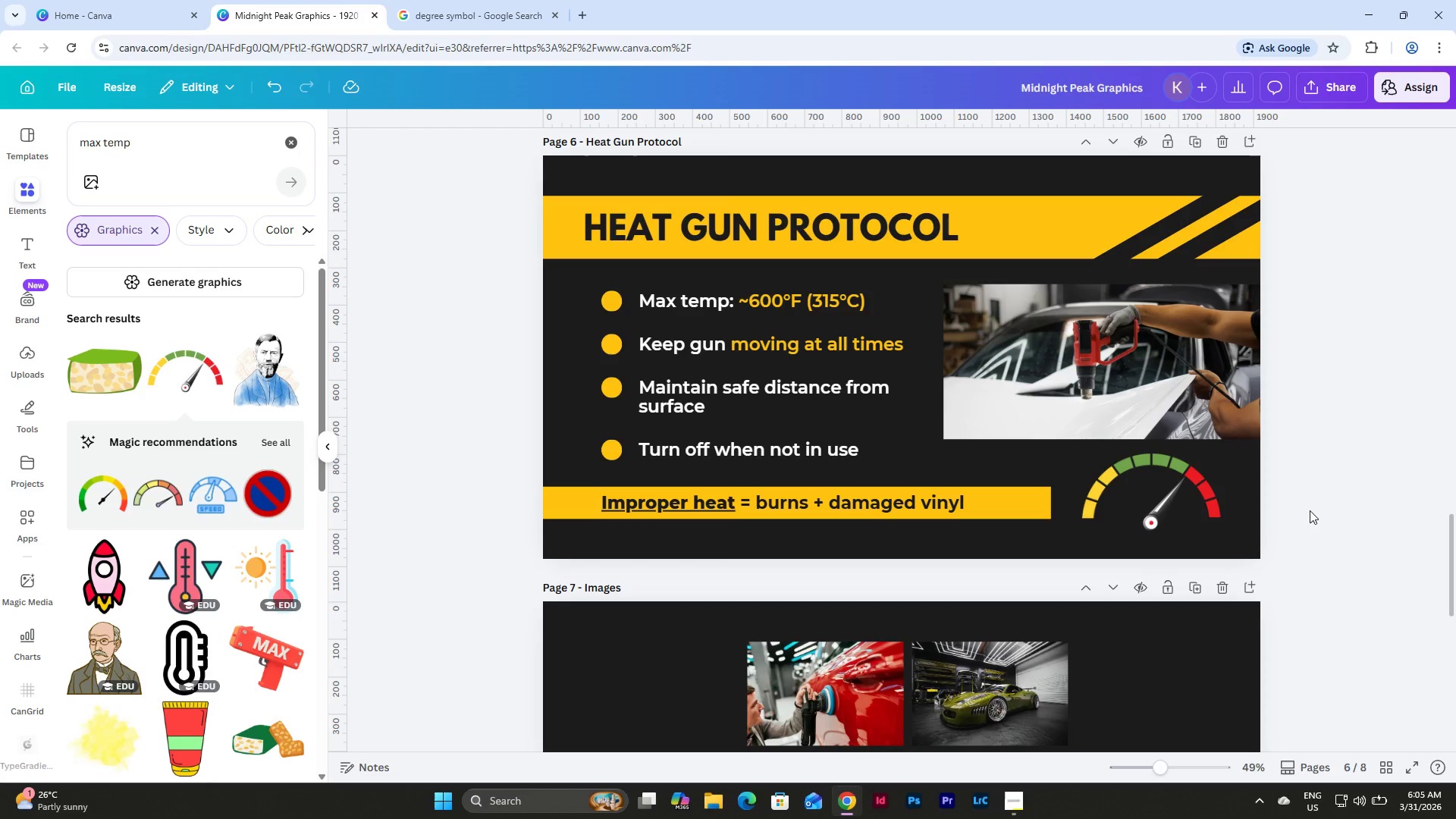 
scroll: coordinate [1329, 500], scroll_direction: up, amount: 2.0
 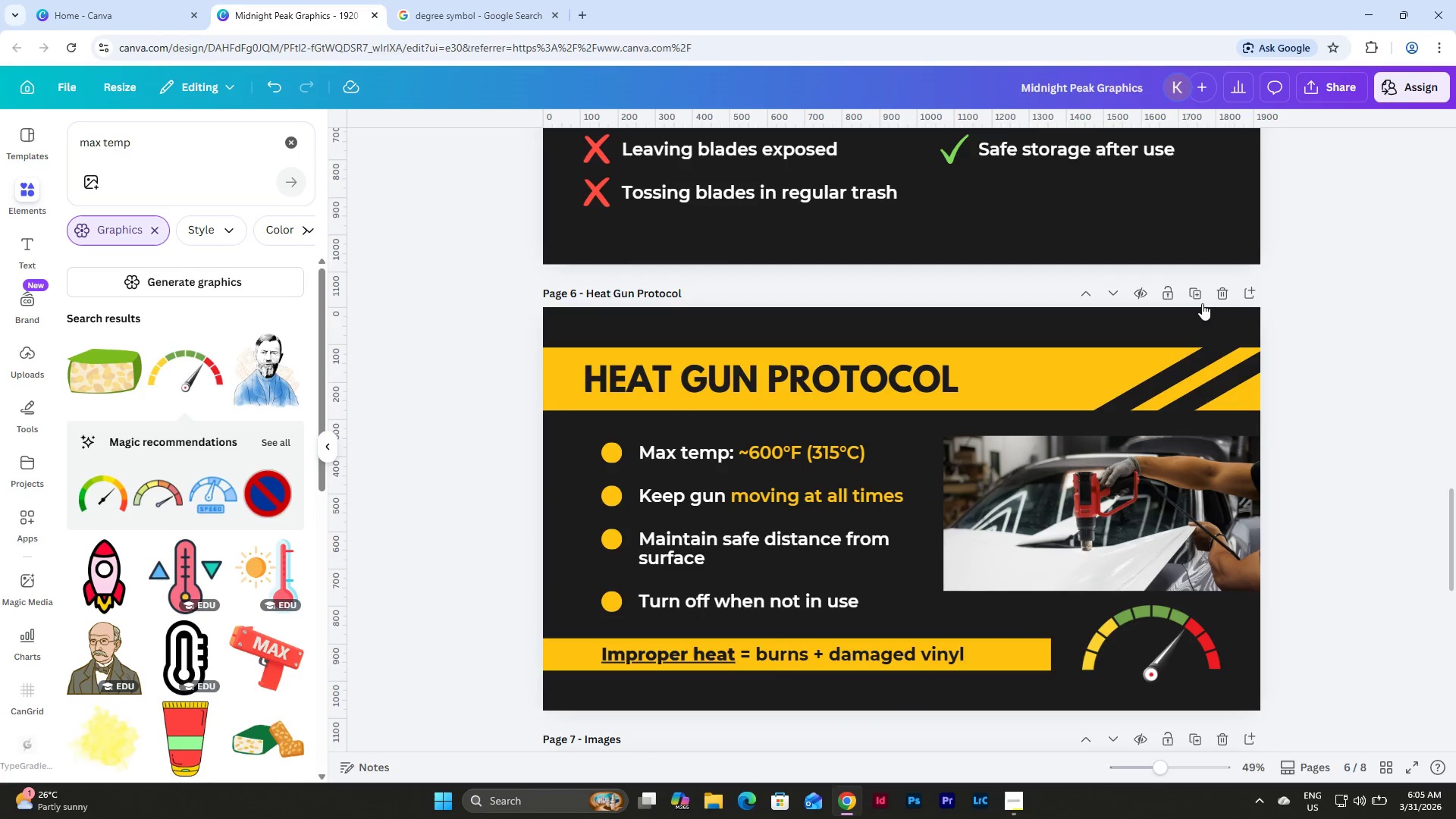 
left_click([1201, 296])